 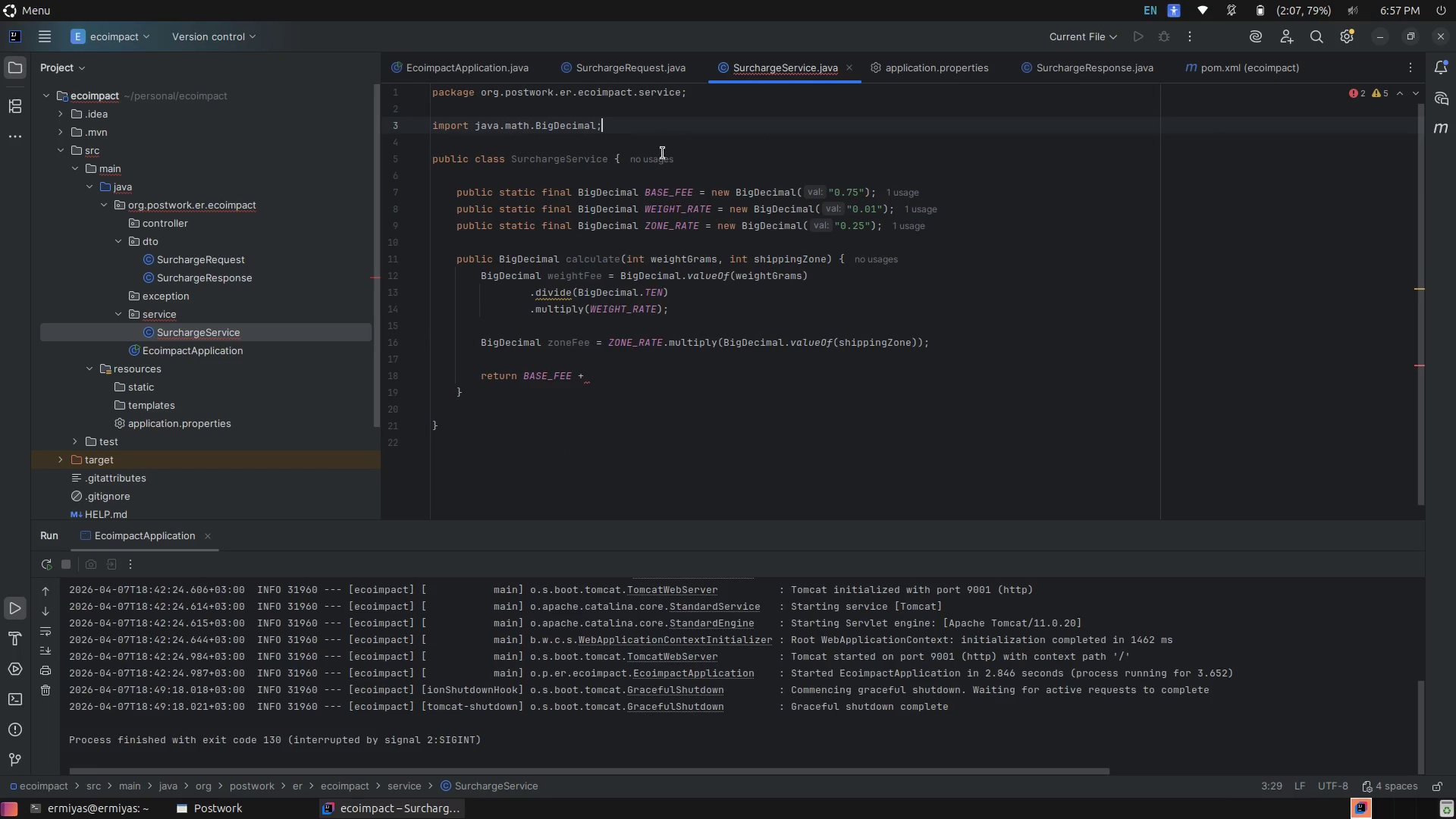 
left_click([731, 151])
 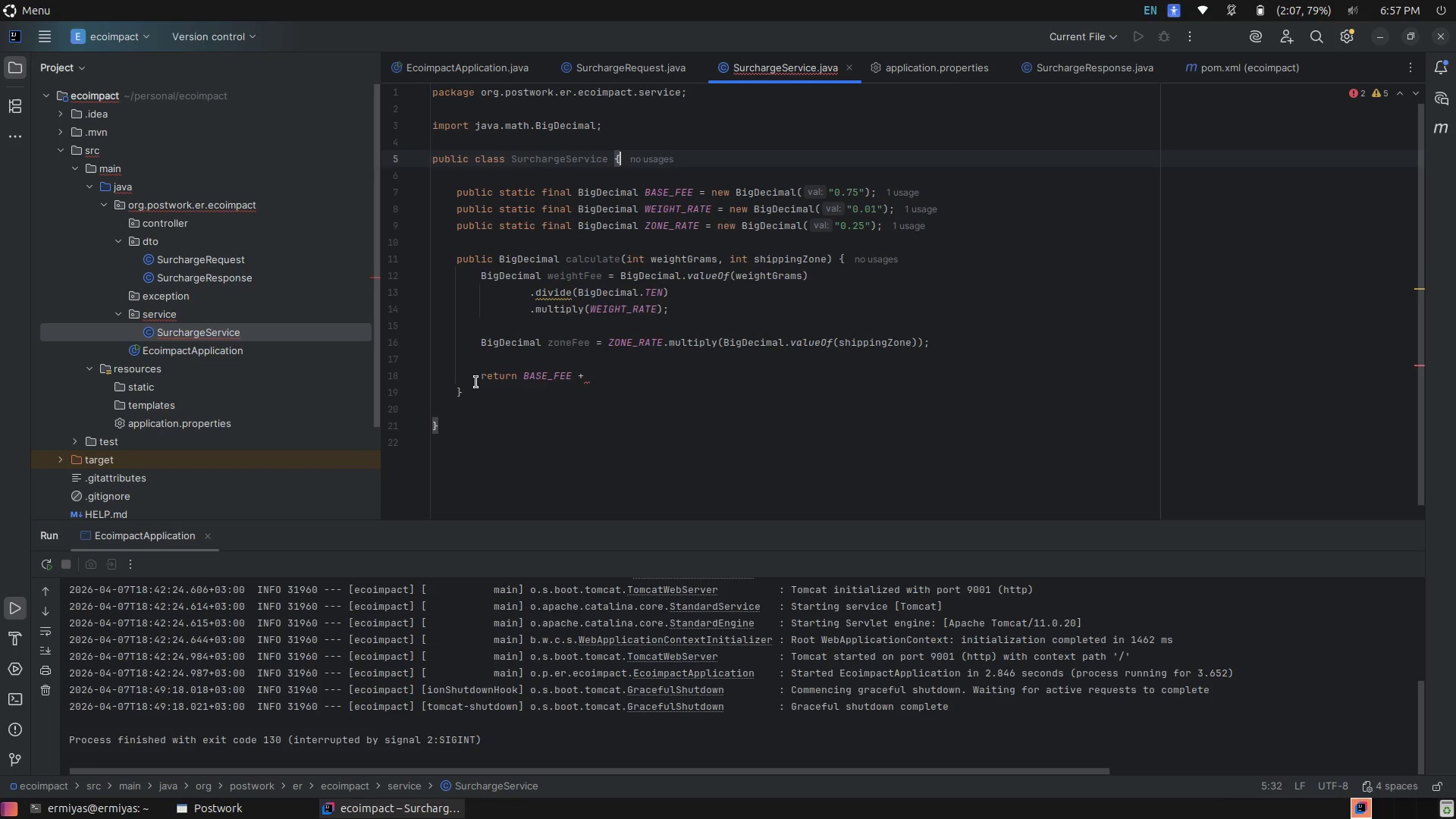 
left_click([474, 388])
 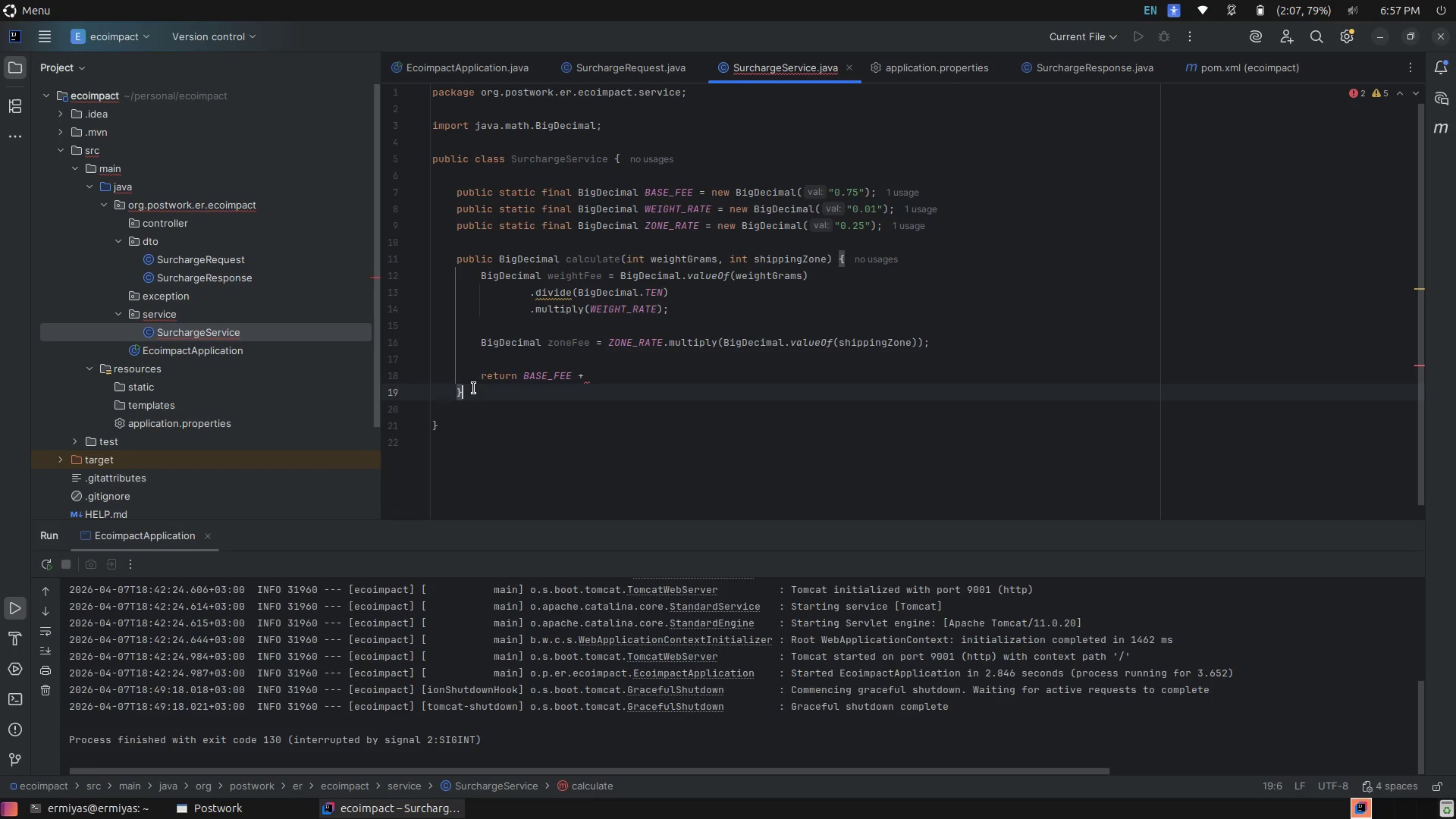 
wait(5.31)
 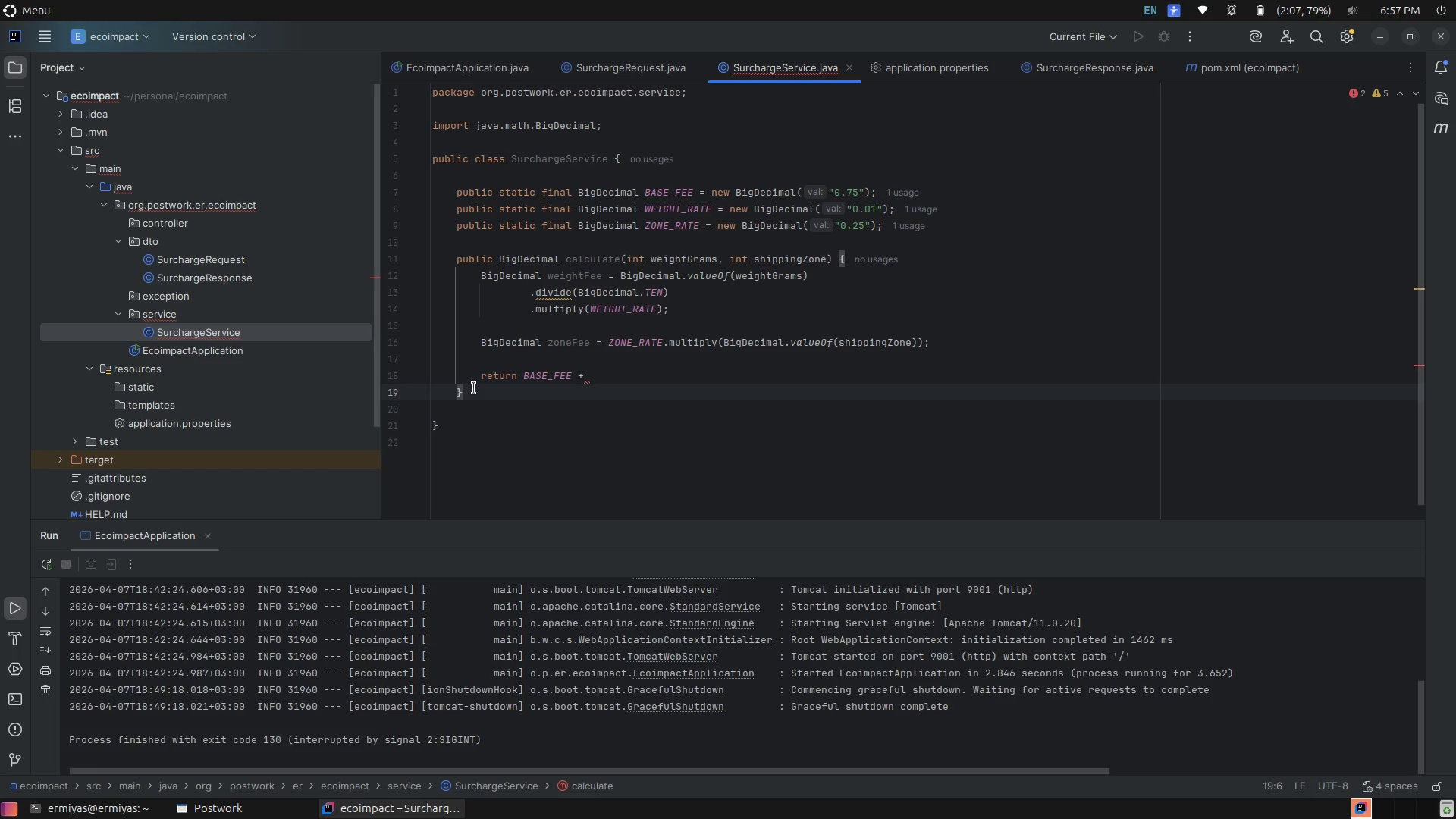 
left_click([709, 379])
 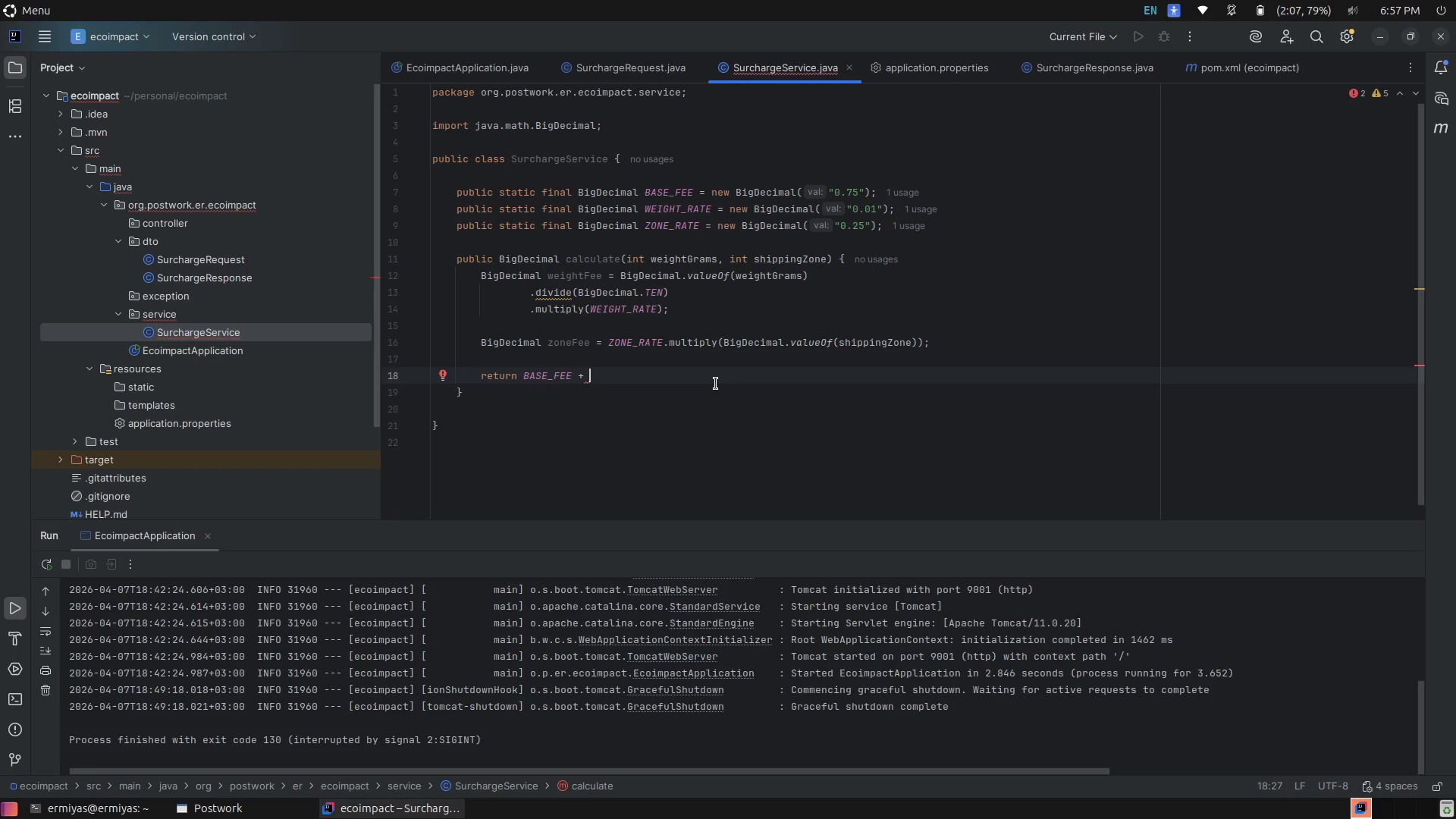 
wait(17.78)
 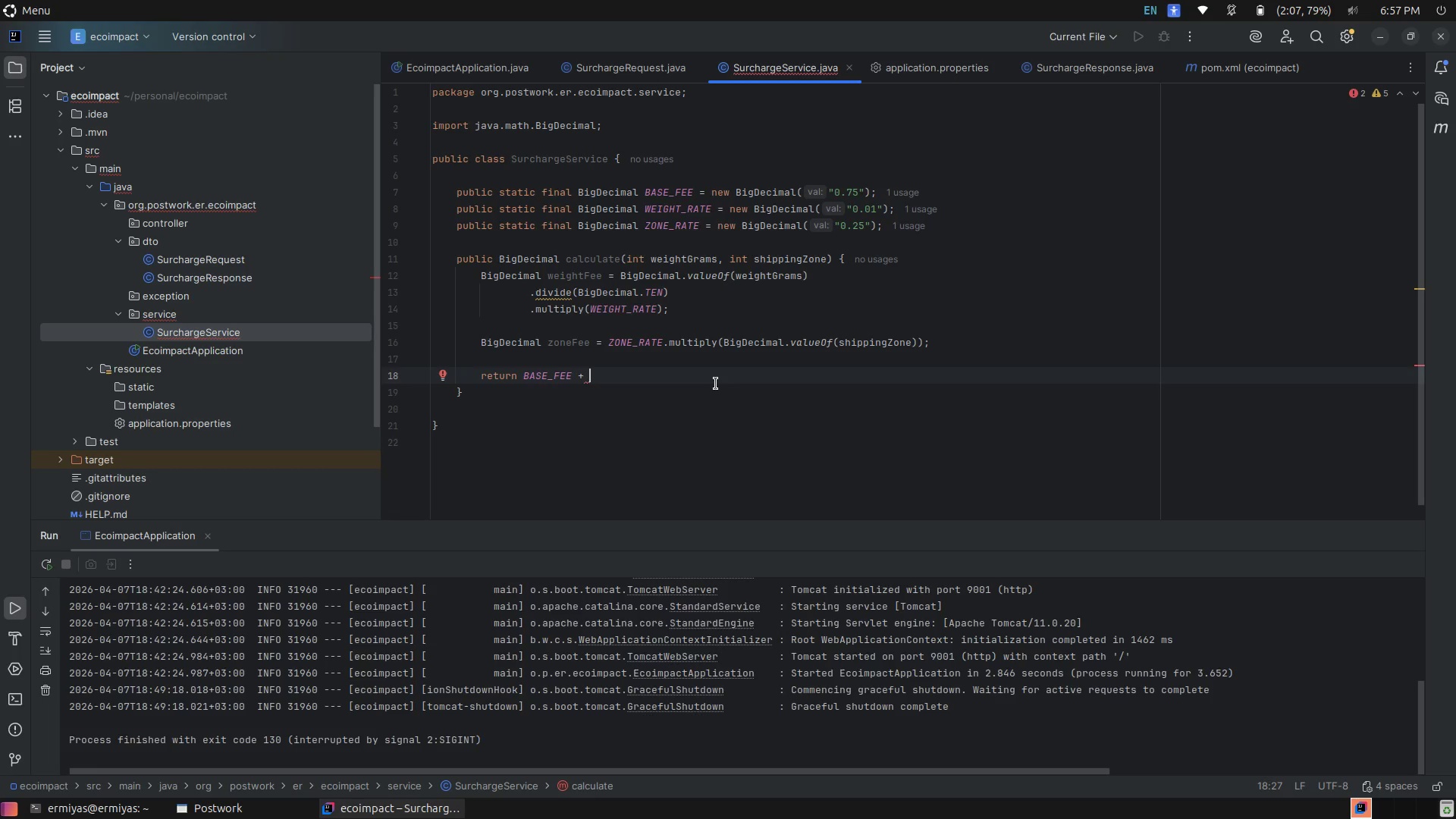 
left_click([717, 358])
 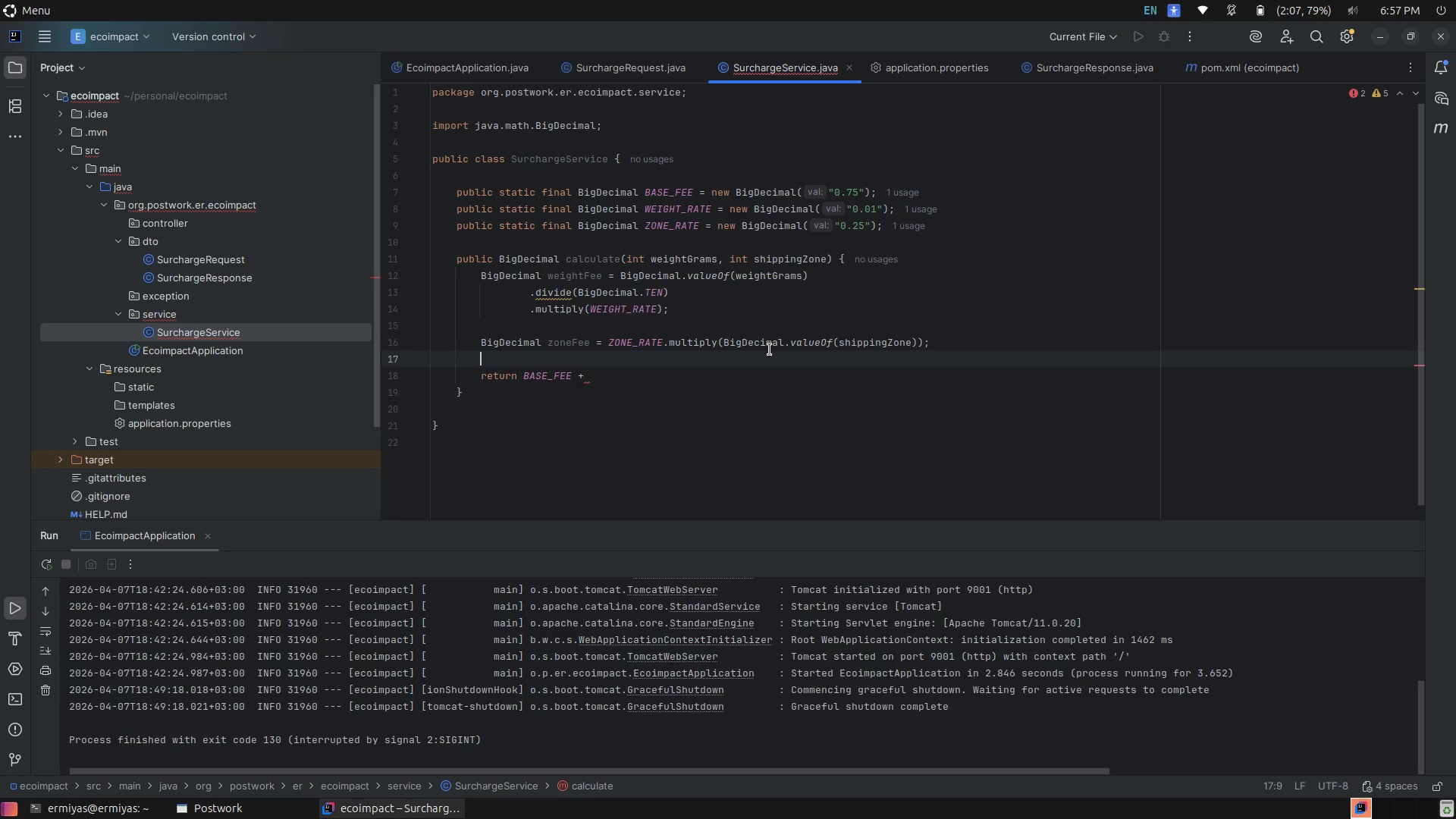 
left_click([770, 350])
 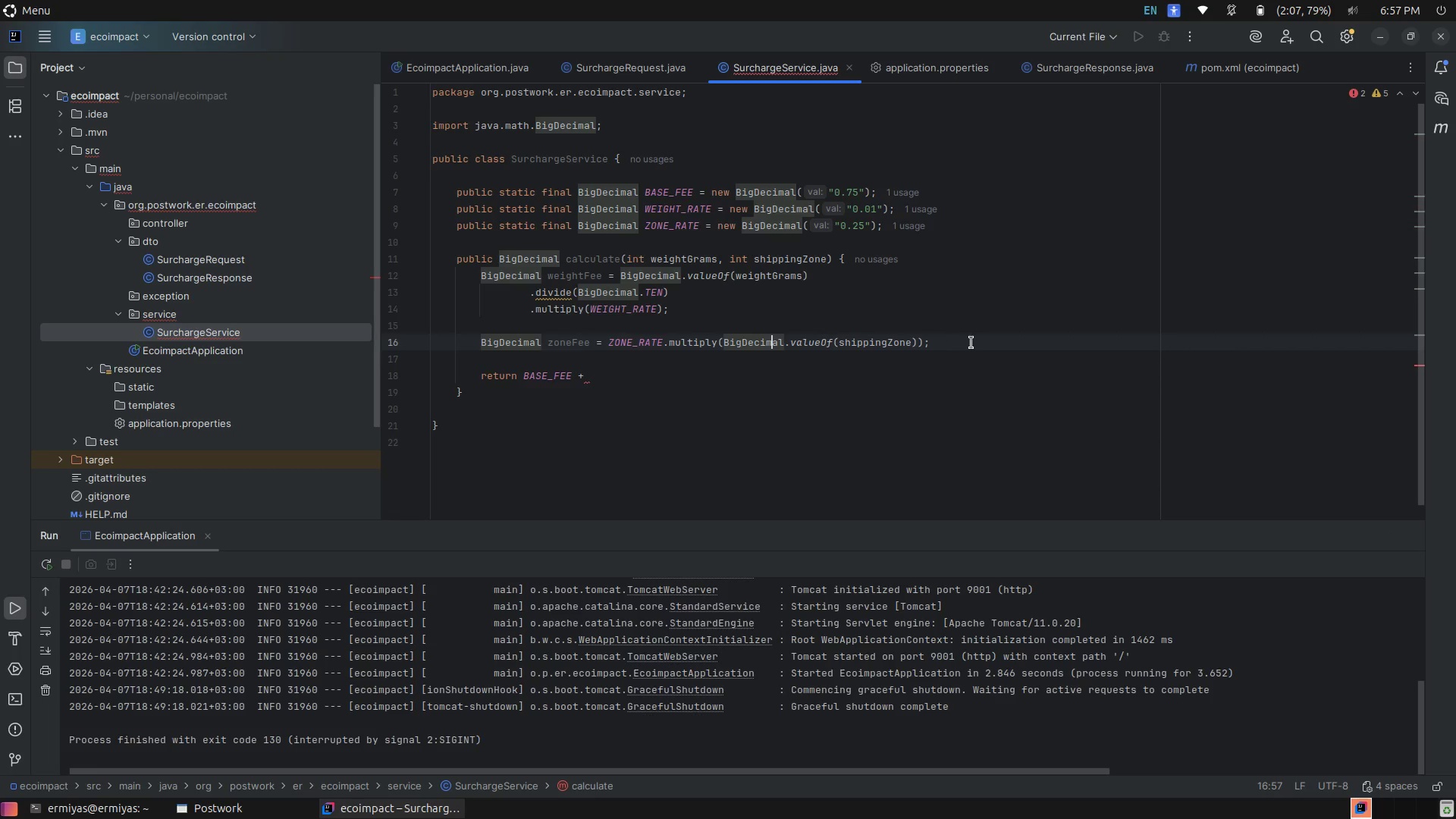 
left_click([971, 343])
 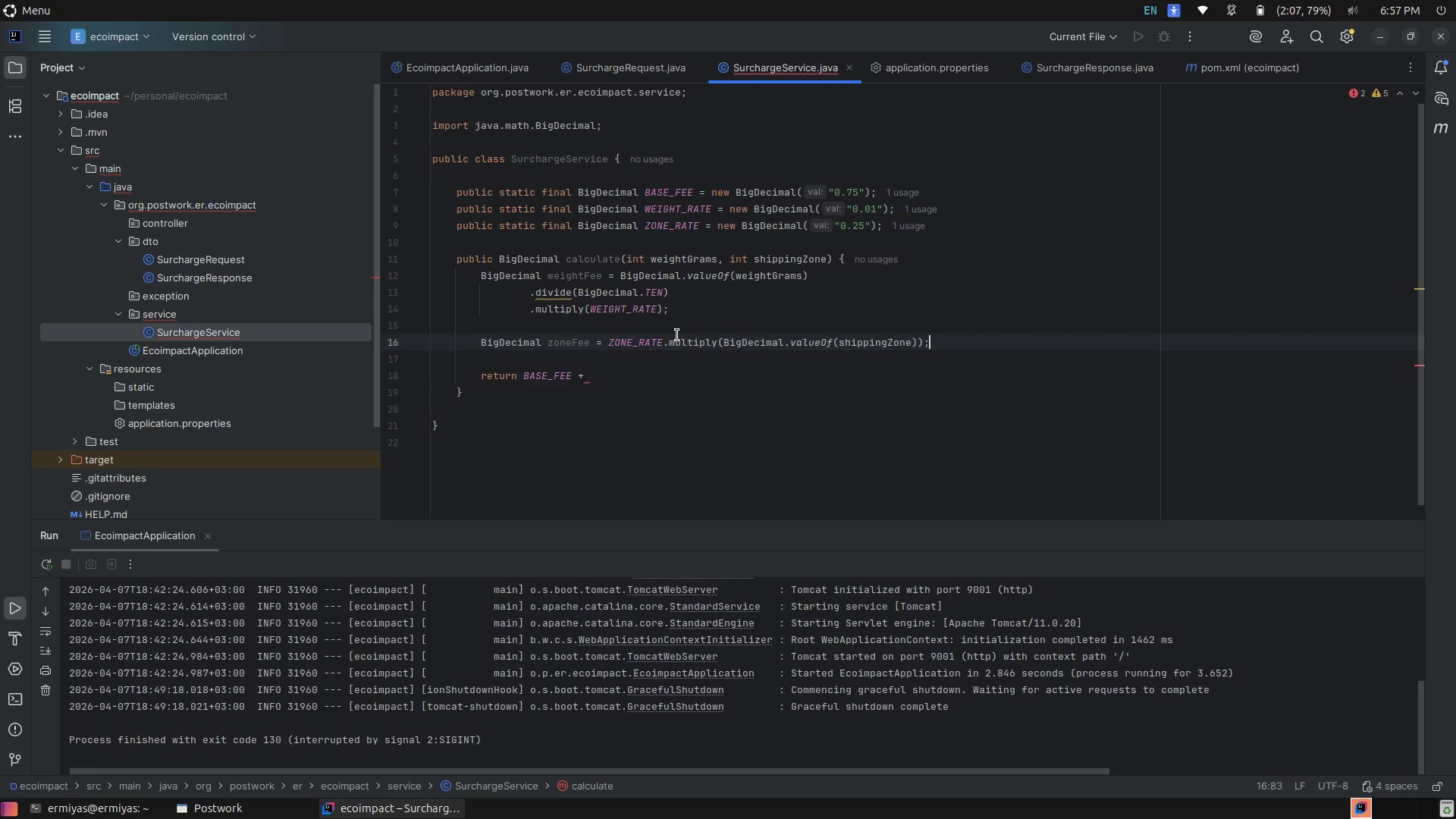 
left_click([643, 345])
 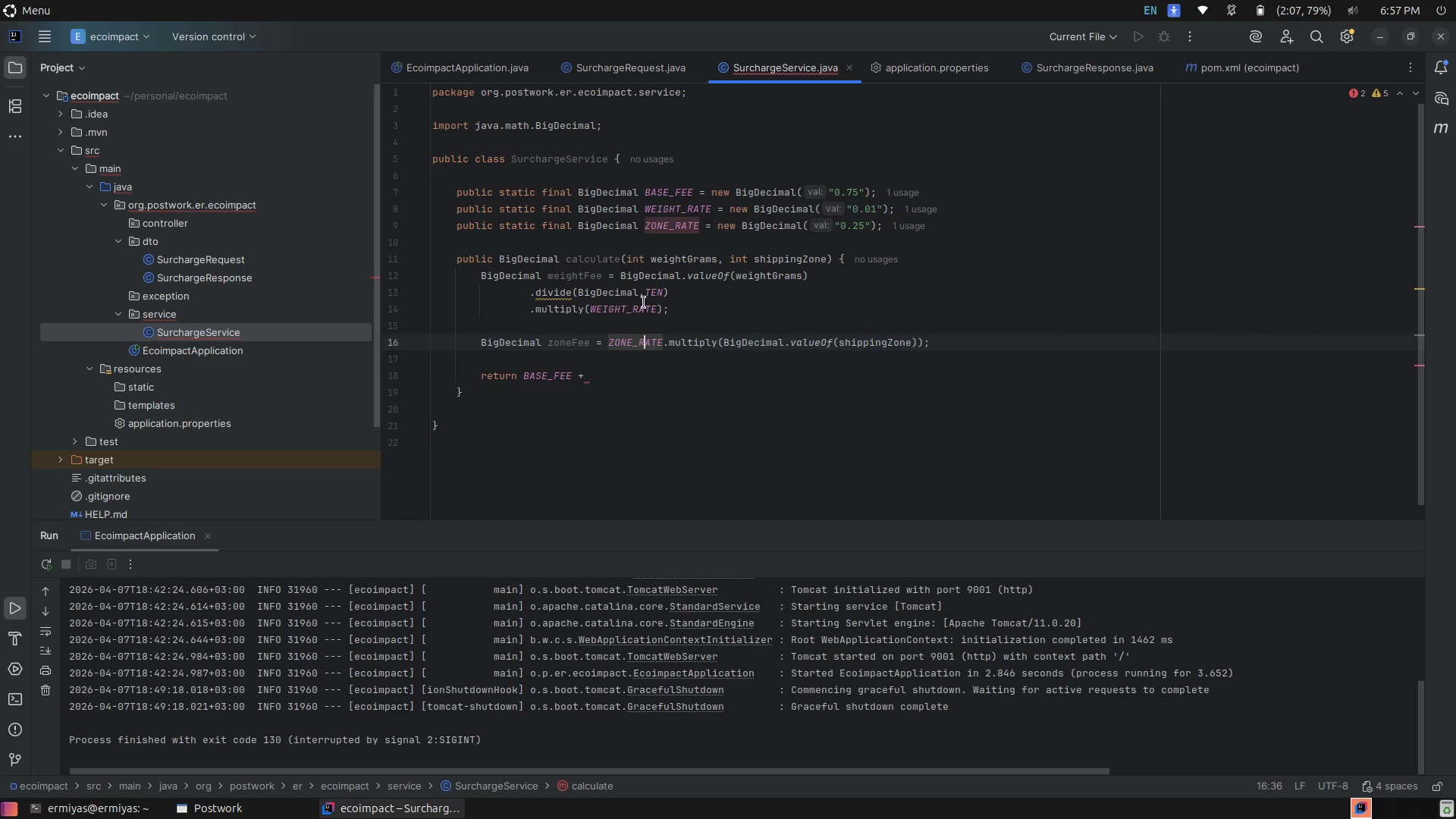 
left_click([641, 303])
 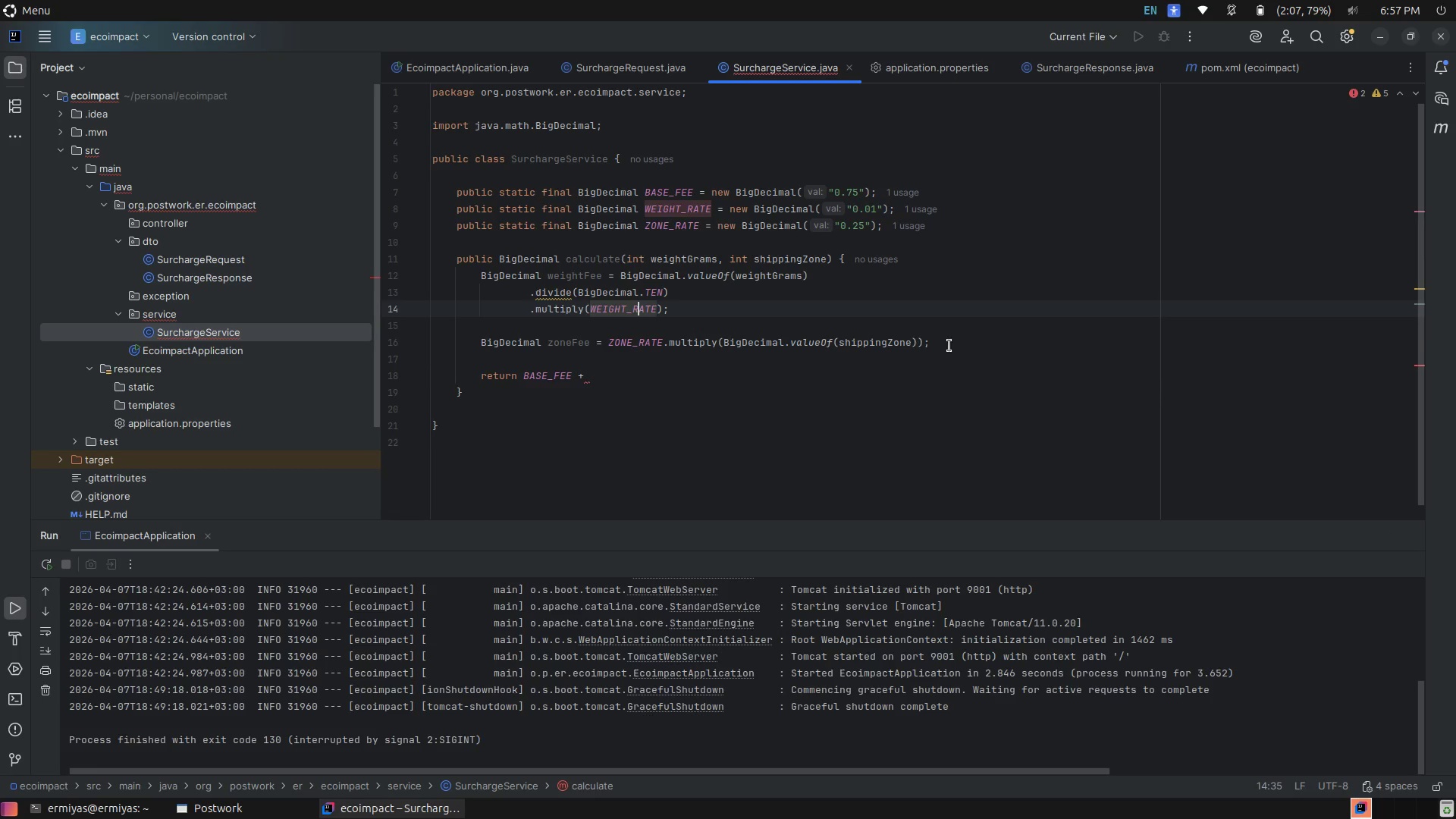 
left_click([965, 350])
 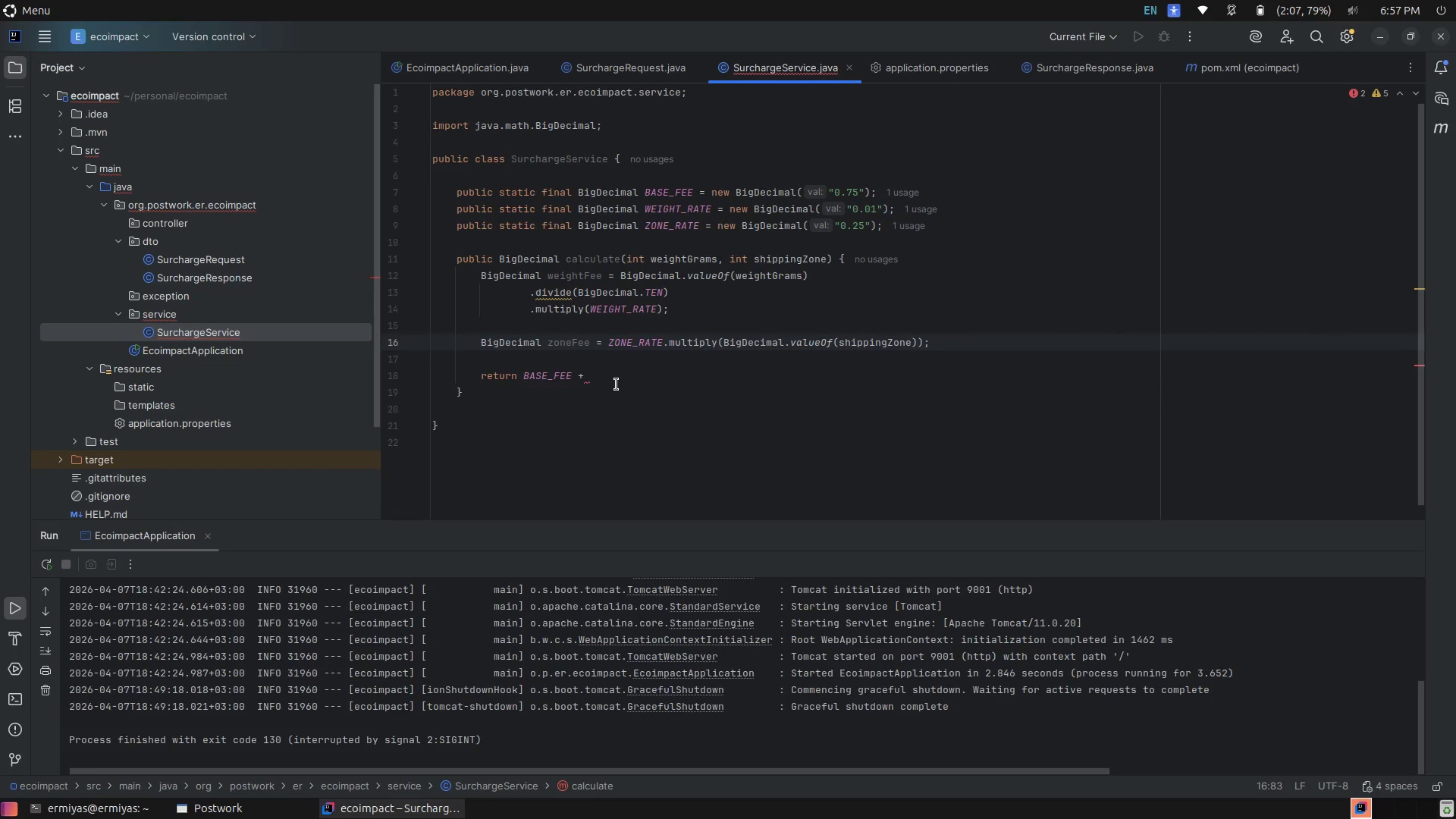 
left_click([626, 375])
 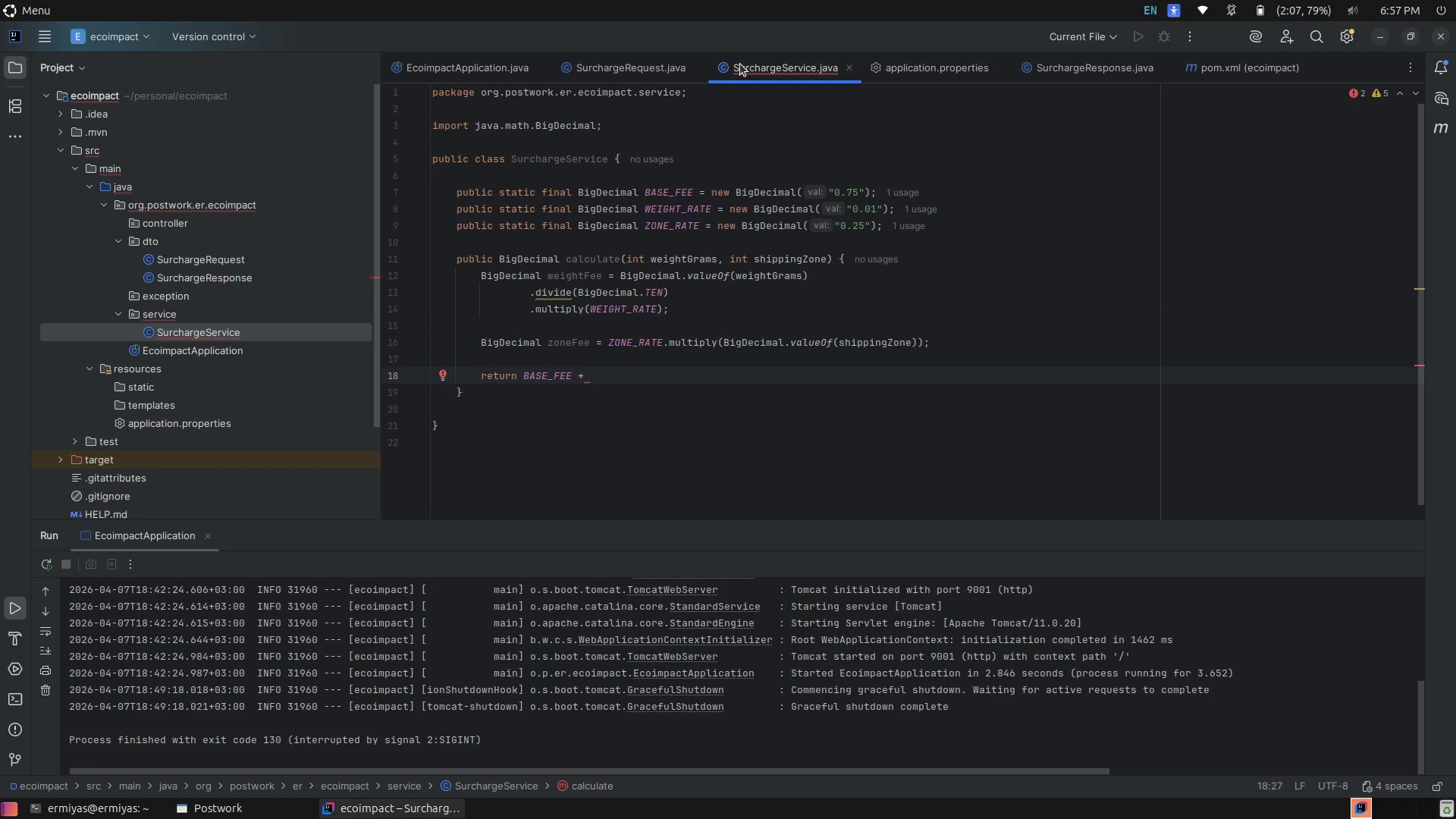 
left_click([638, 62])
 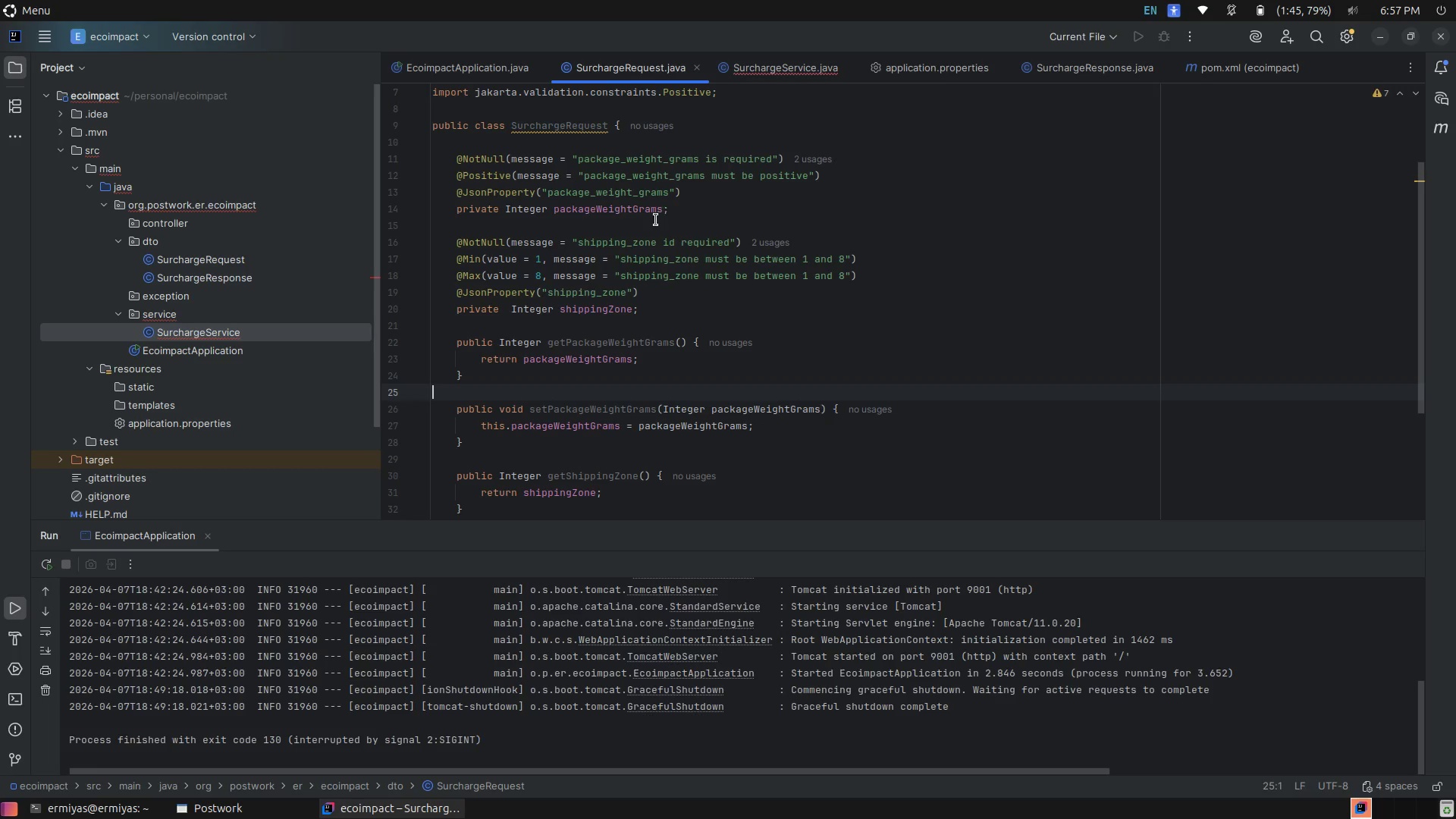 
left_click([709, 216])
 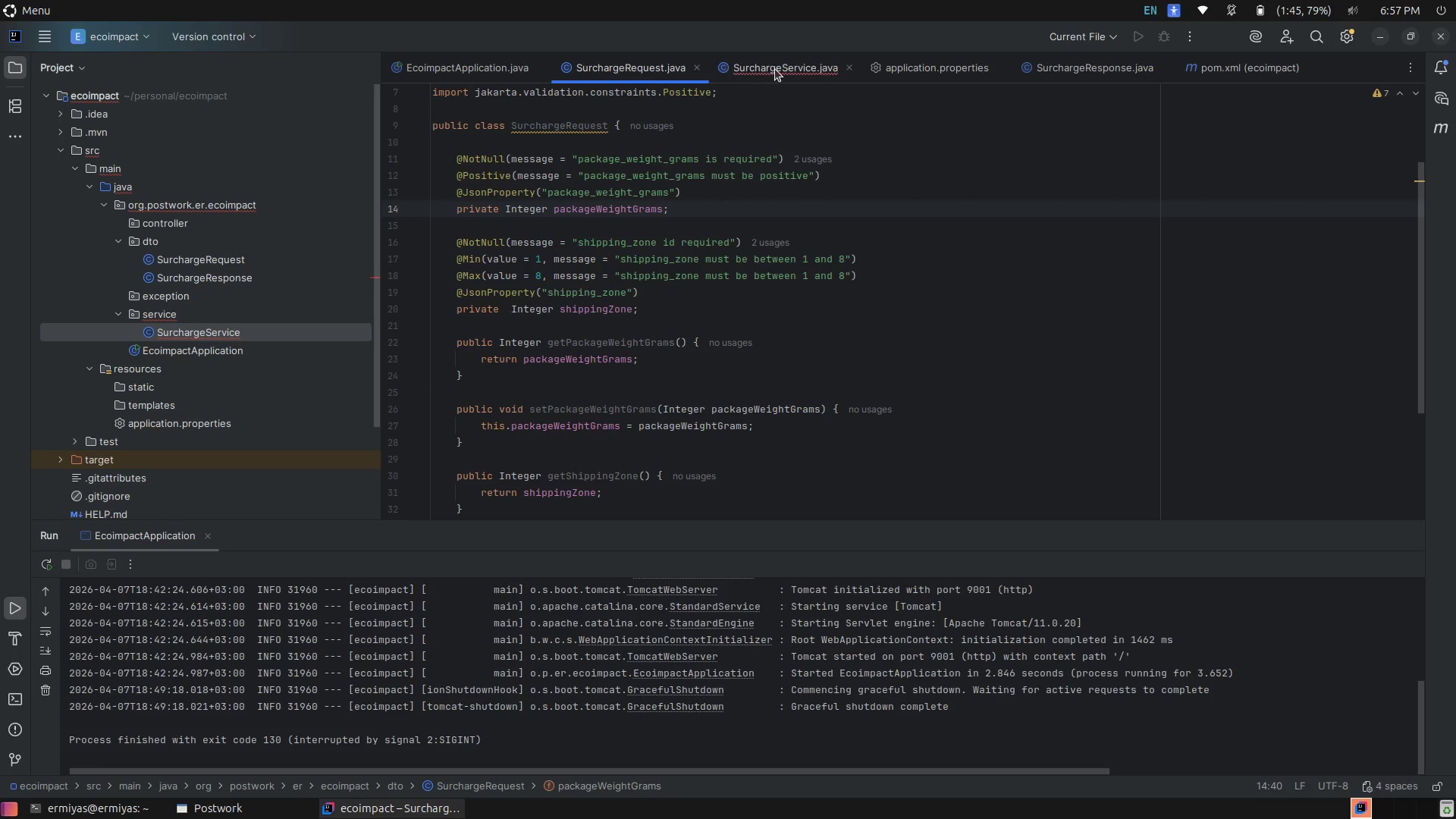 
left_click([776, 66])
 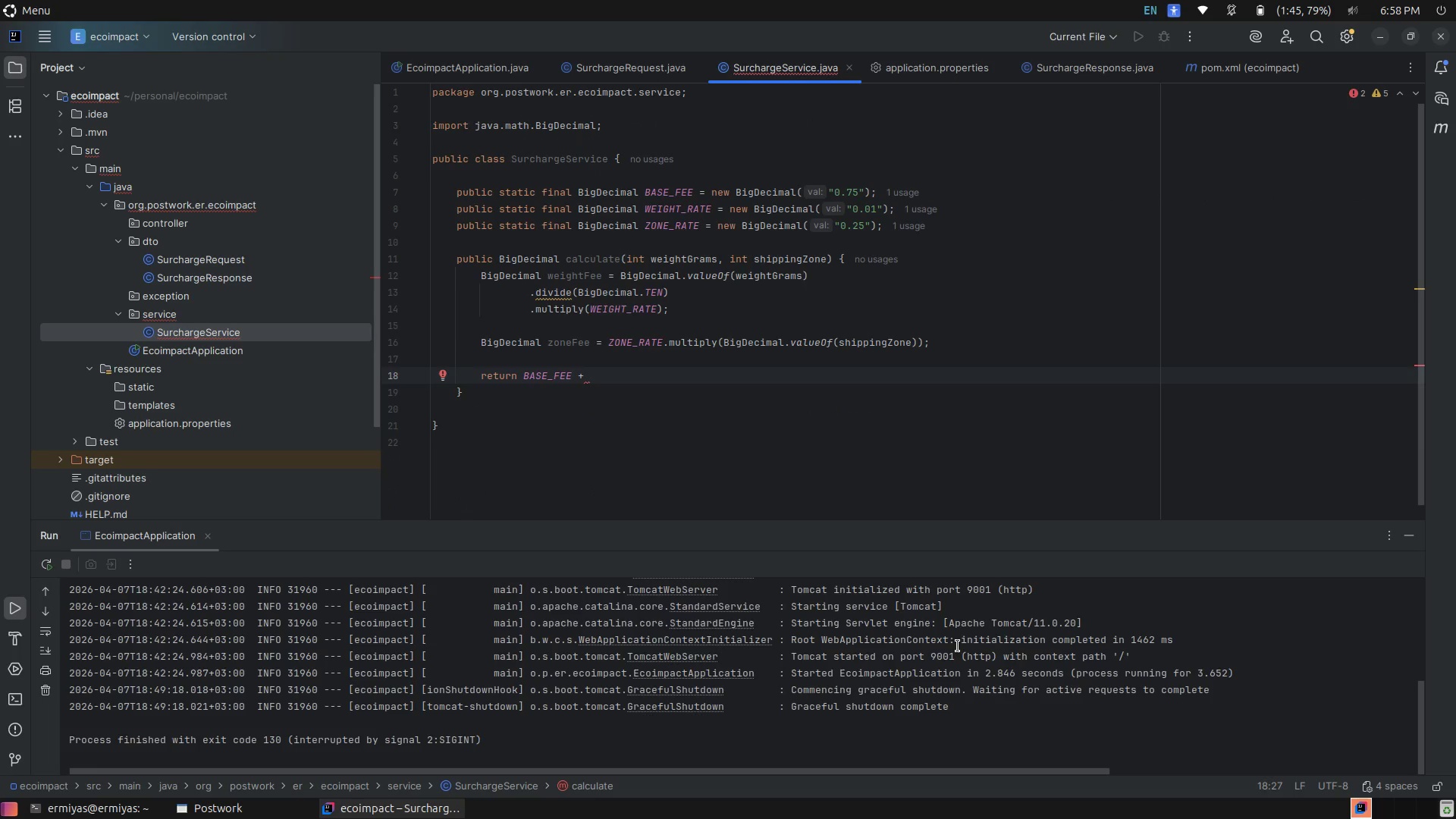 
wait(8.97)
 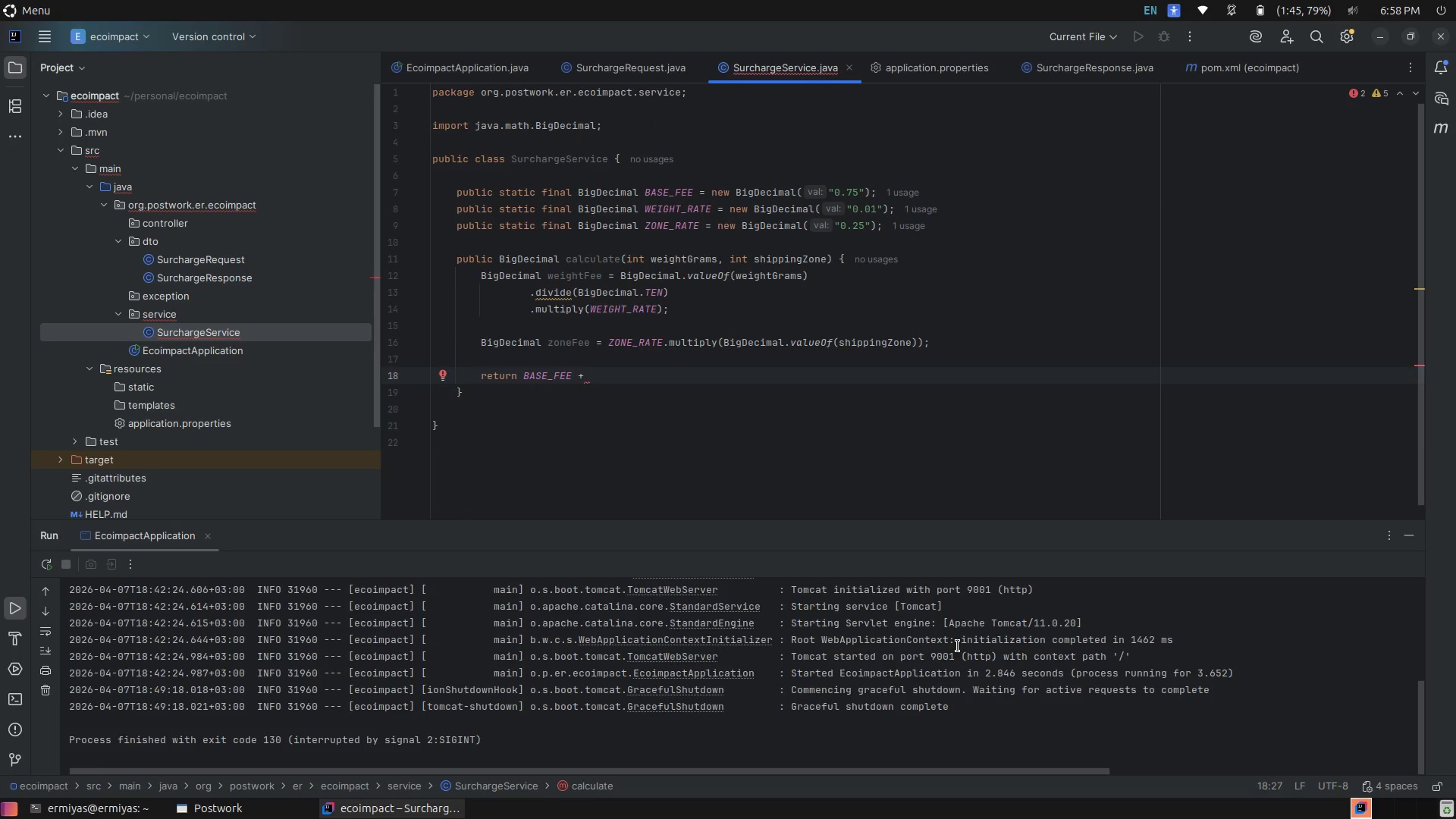 
left_click([608, 378])
 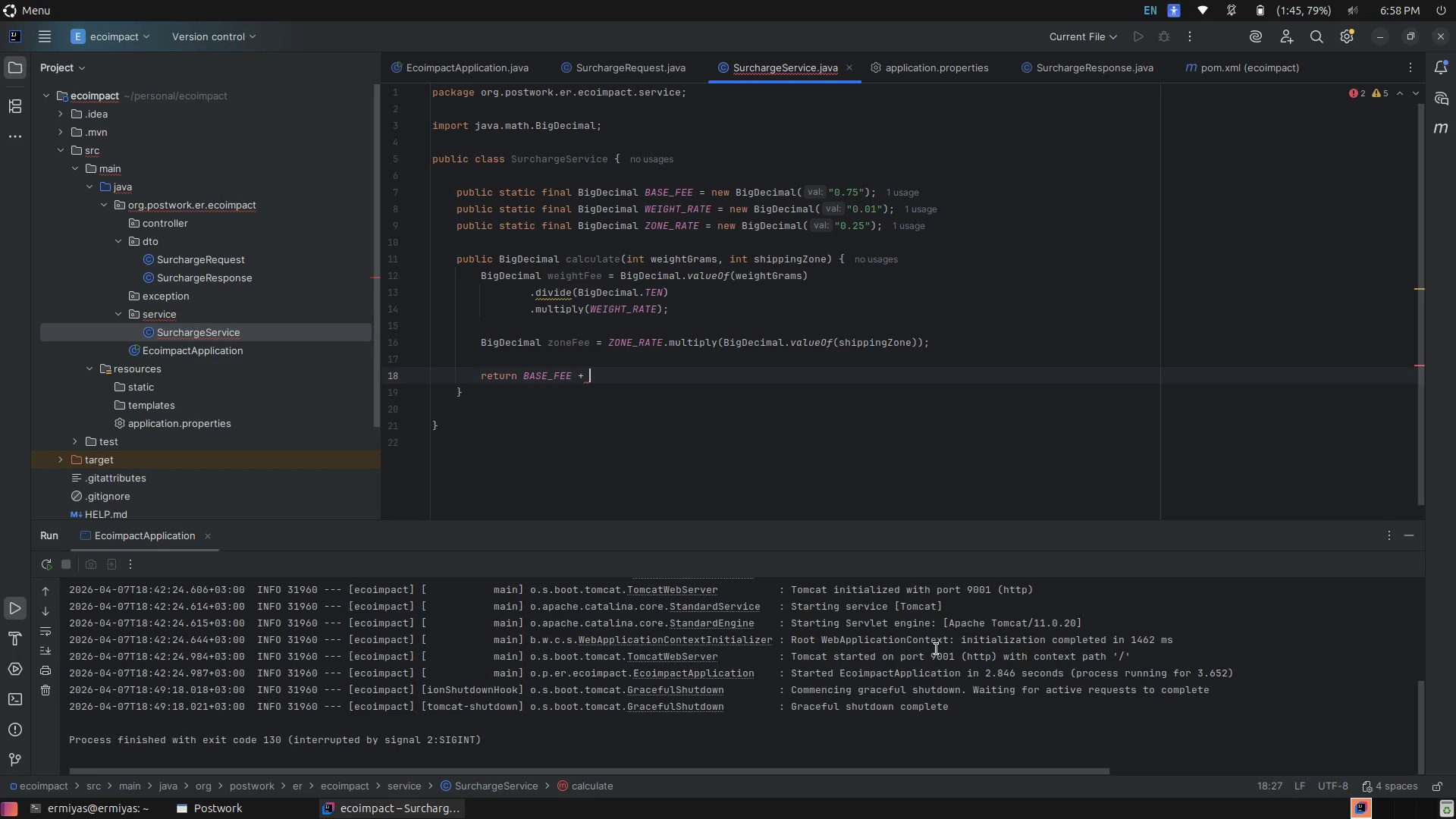 
wait(5.6)
 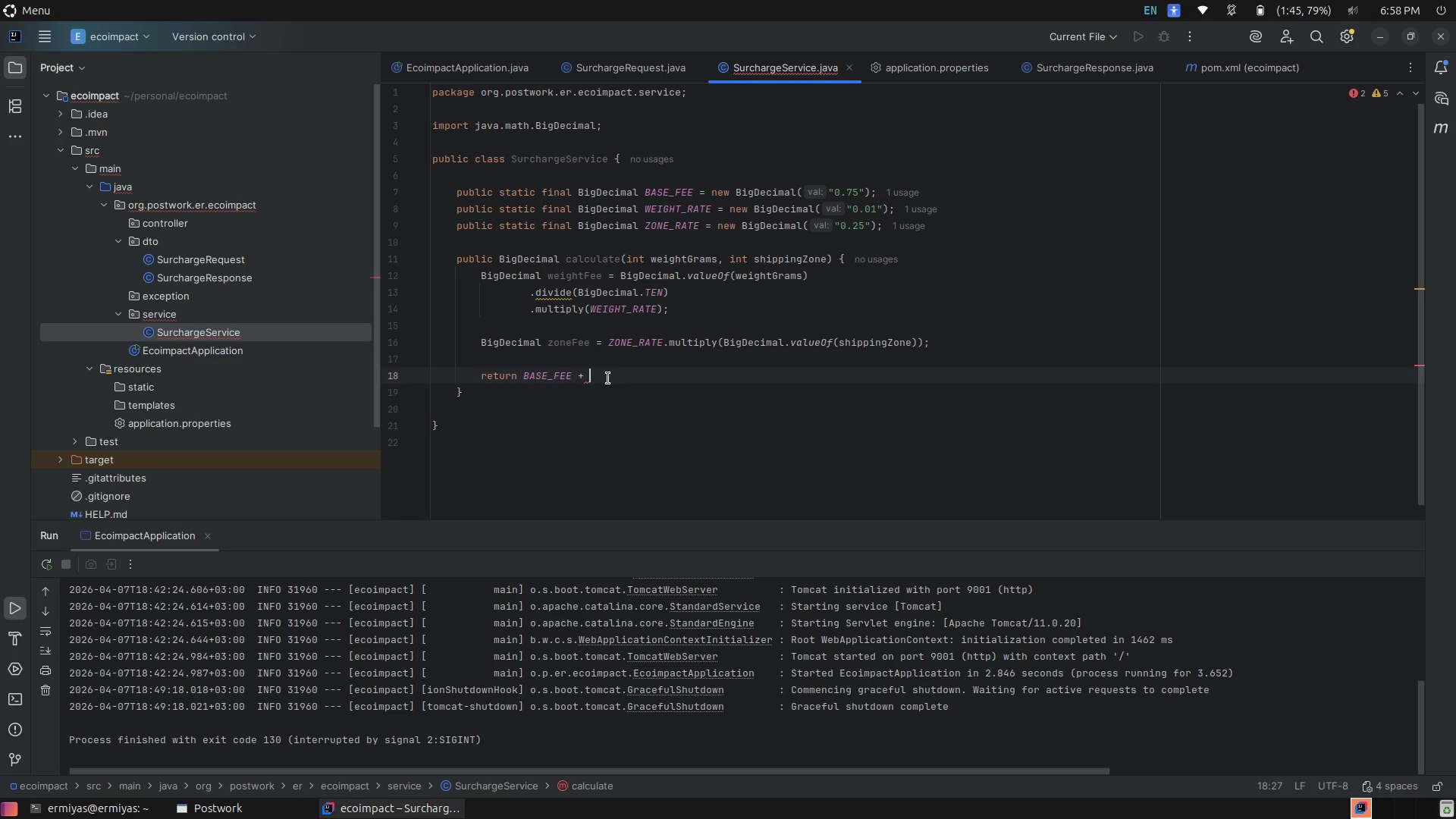 
left_click([601, 374])
 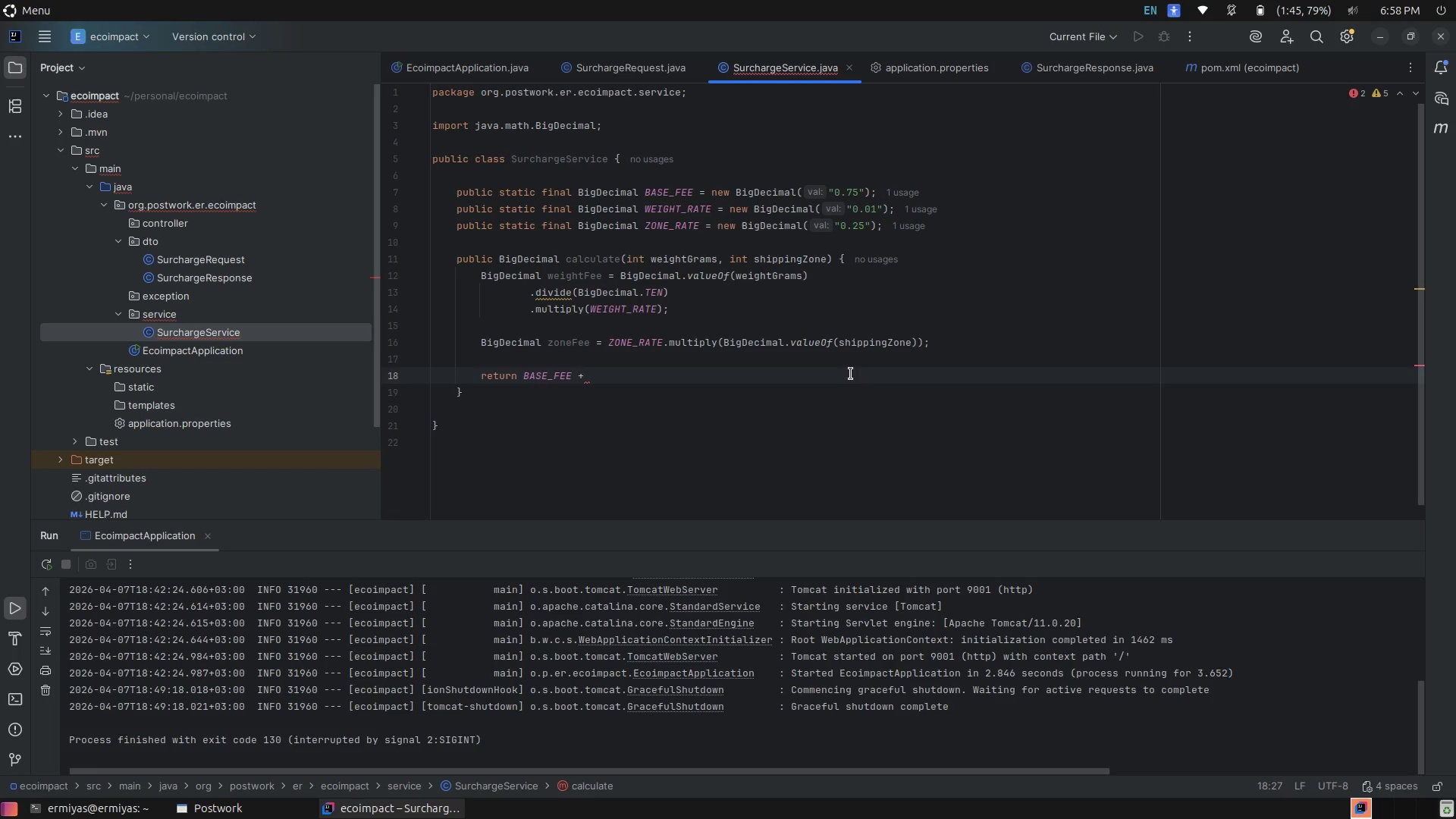 
left_click([970, 342])
 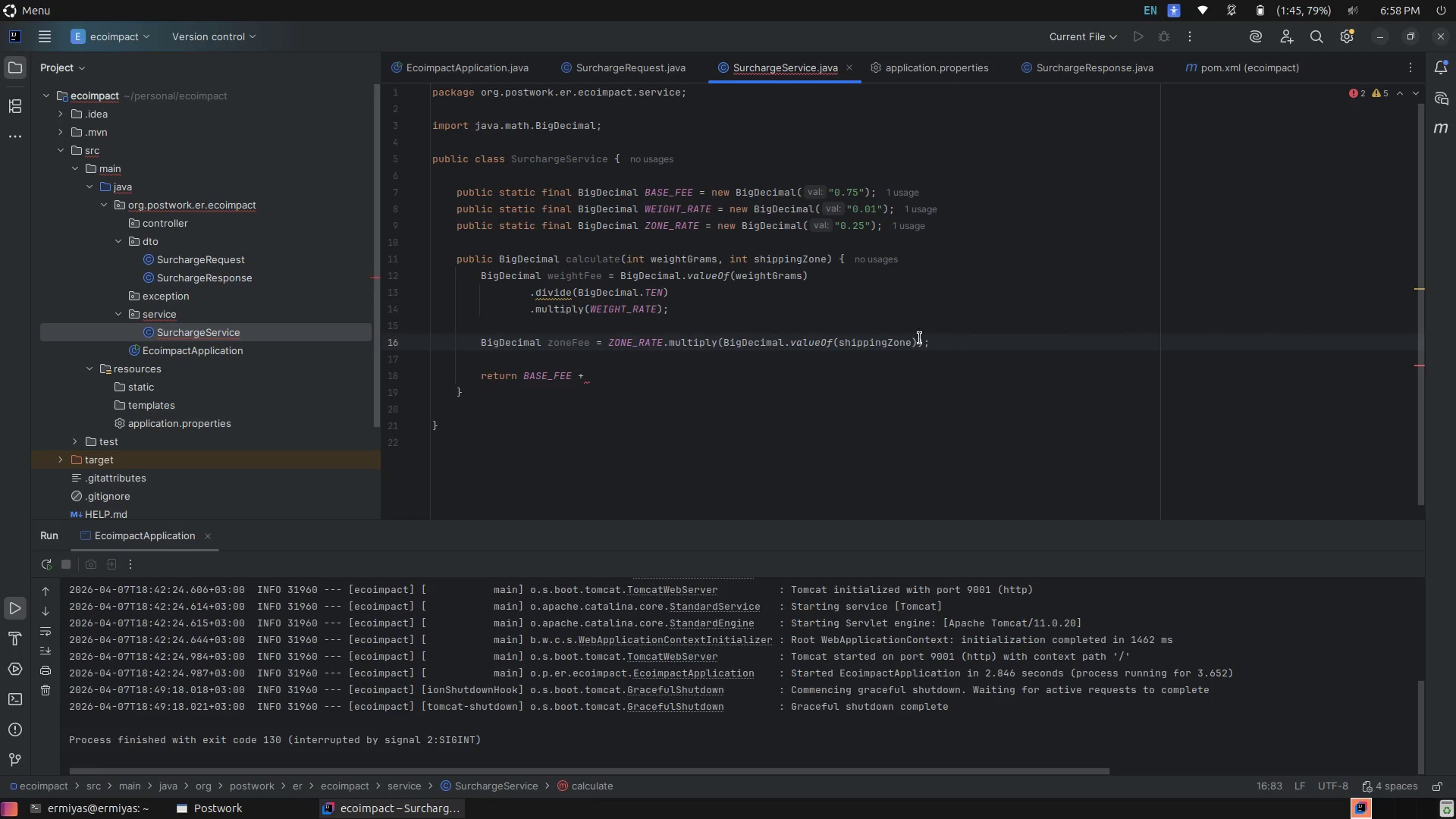 
left_click([916, 339])
 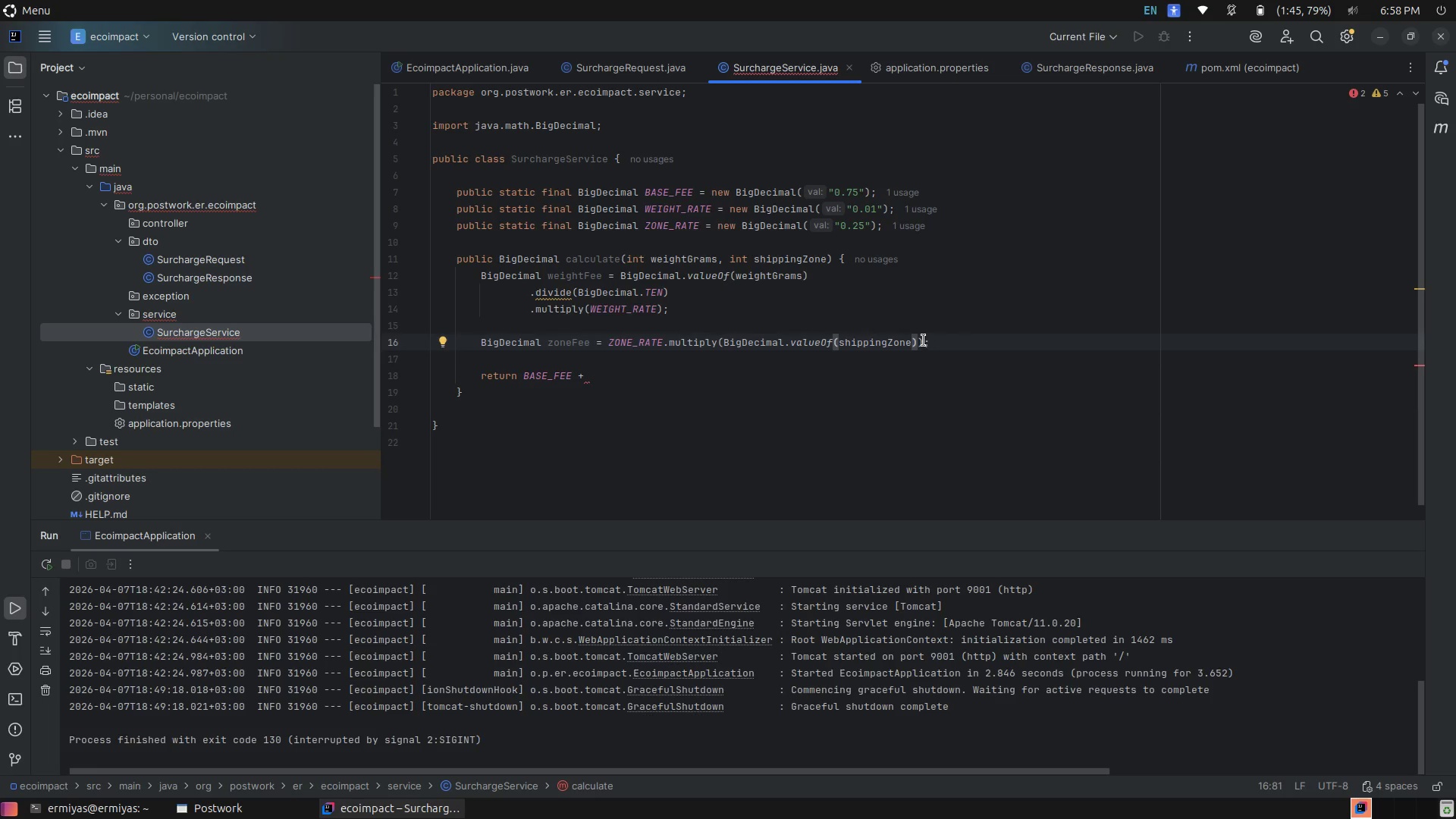 
left_click([922, 340])
 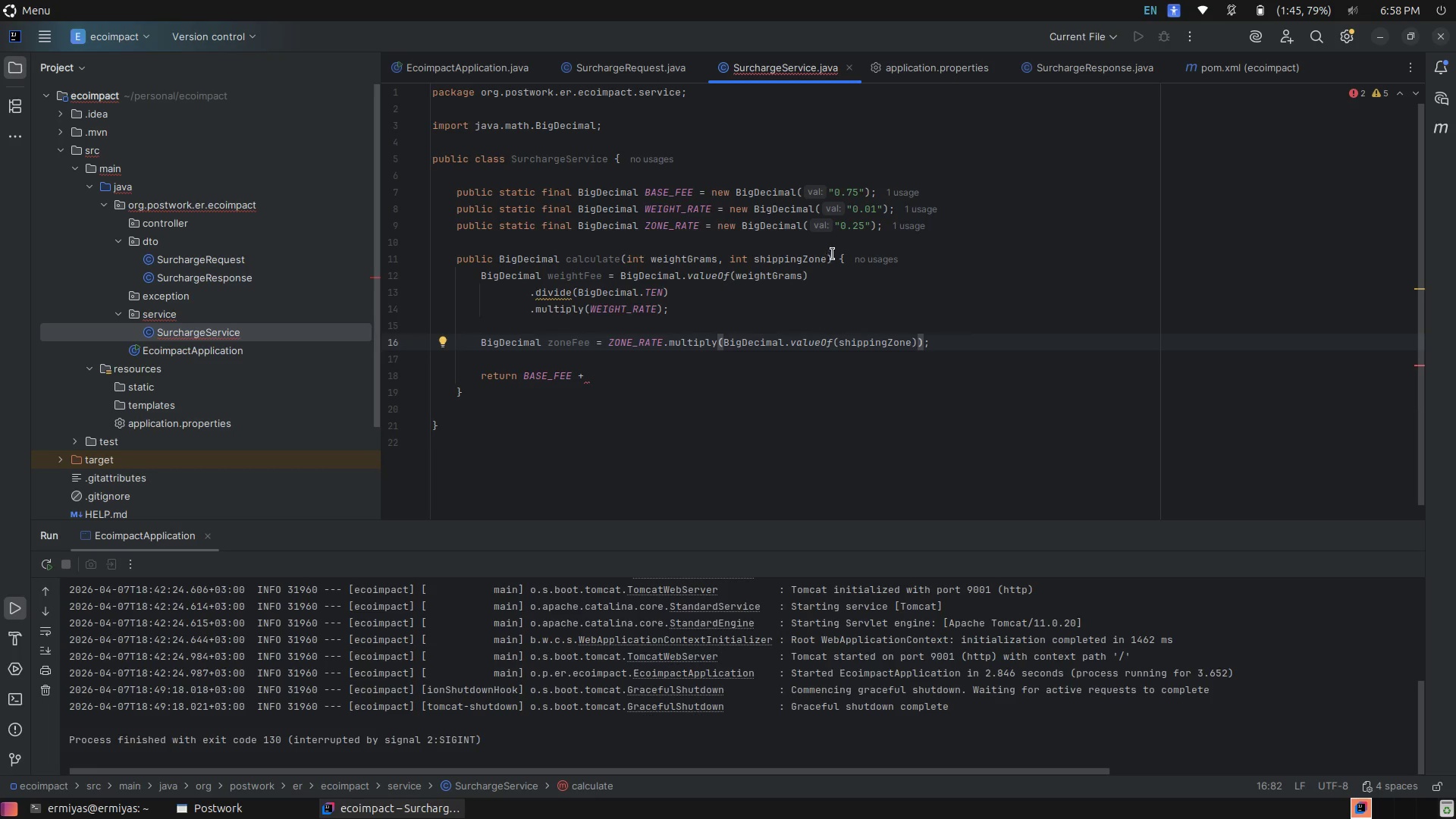 
left_click([857, 223])
 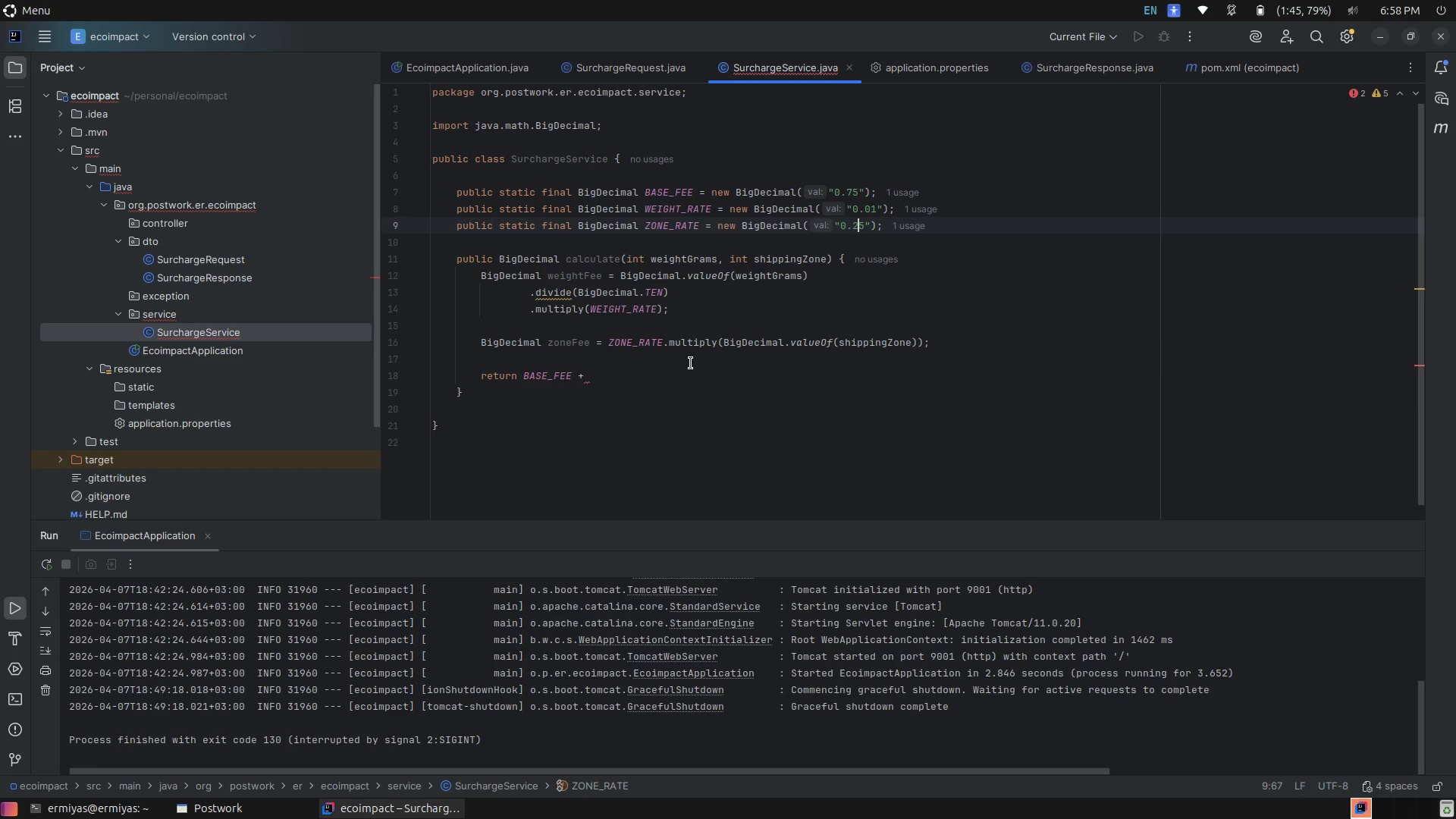 
left_click([661, 362])
 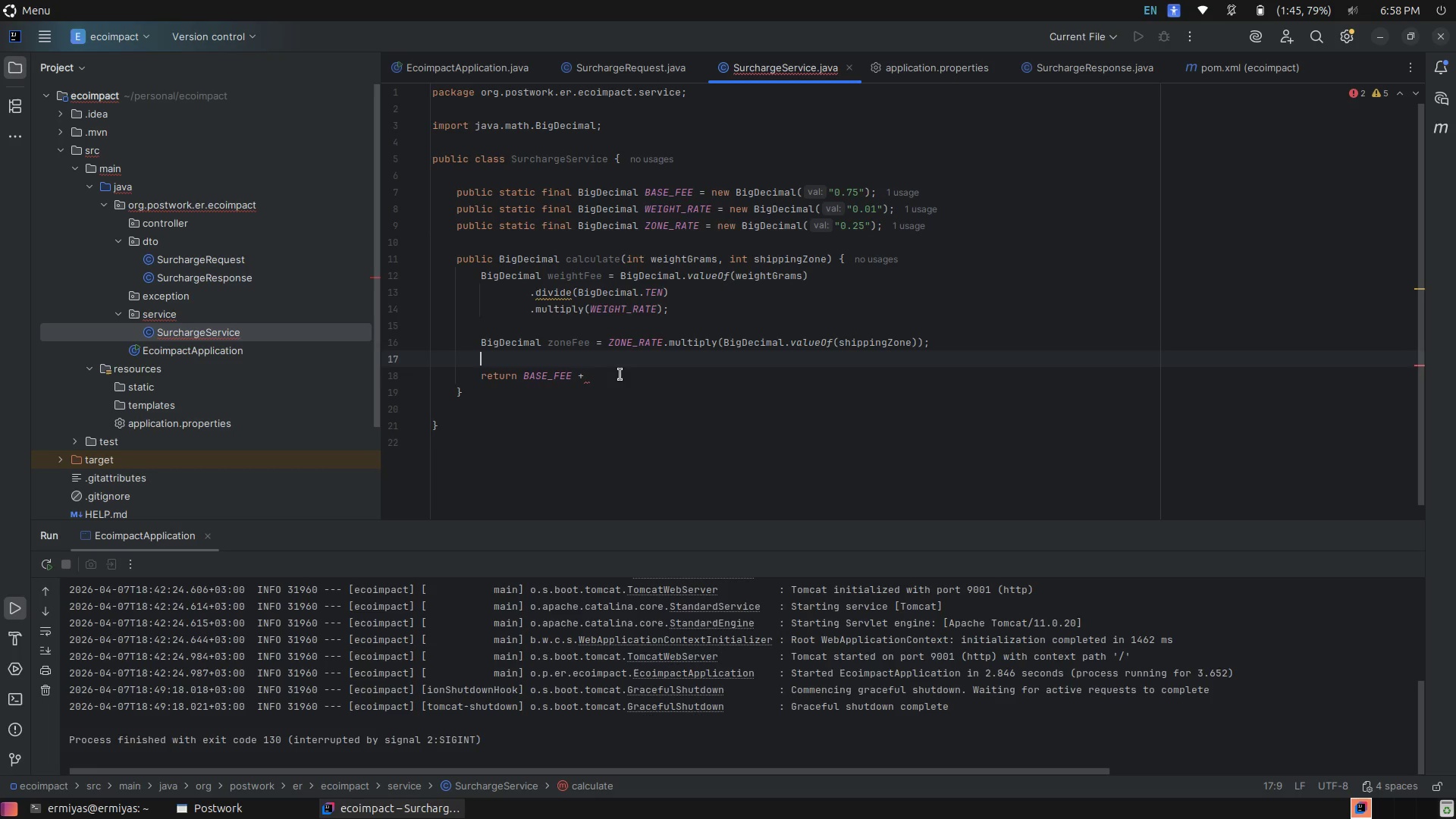 
left_click([620, 375])
 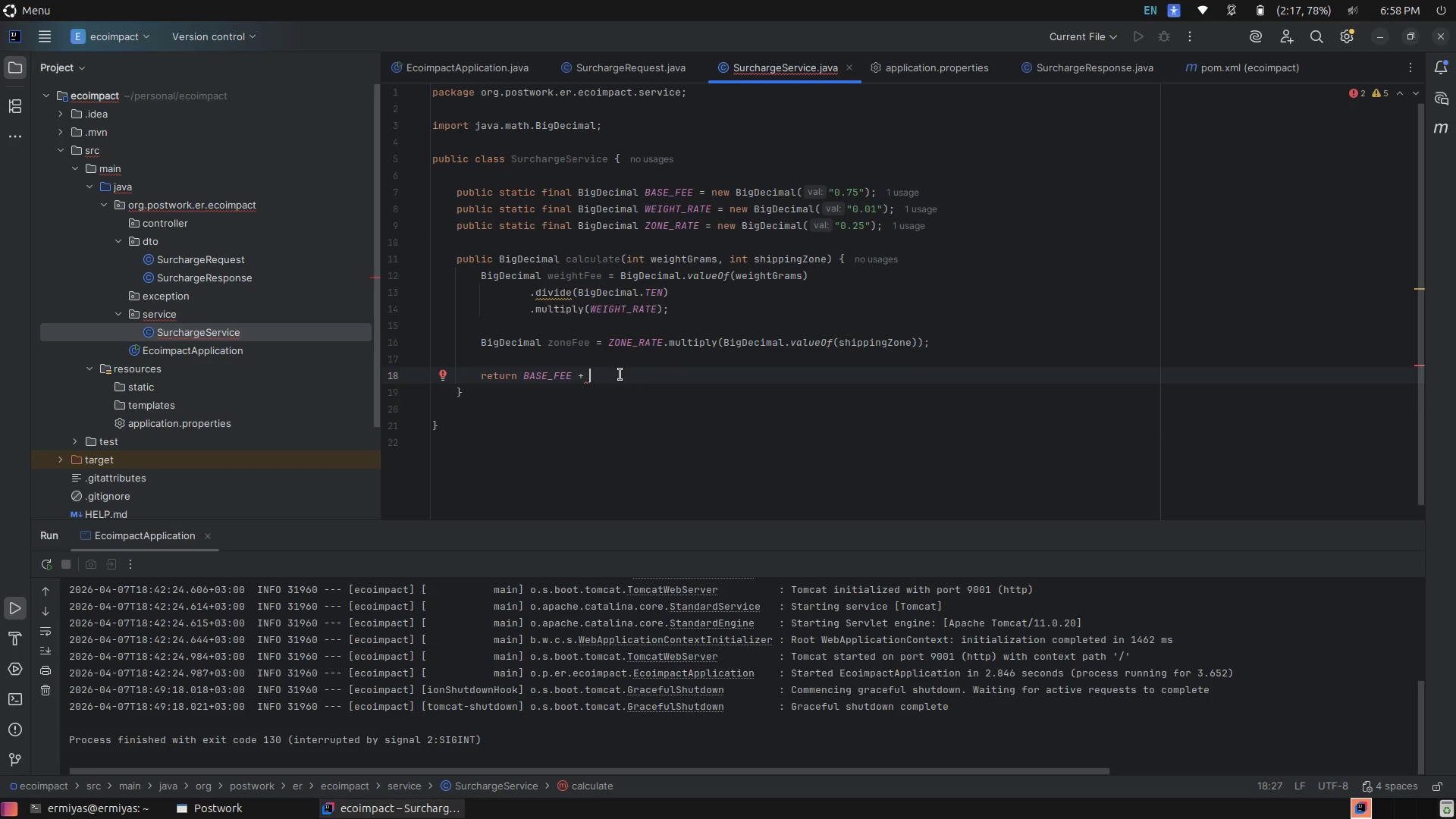 
wait(5.32)
 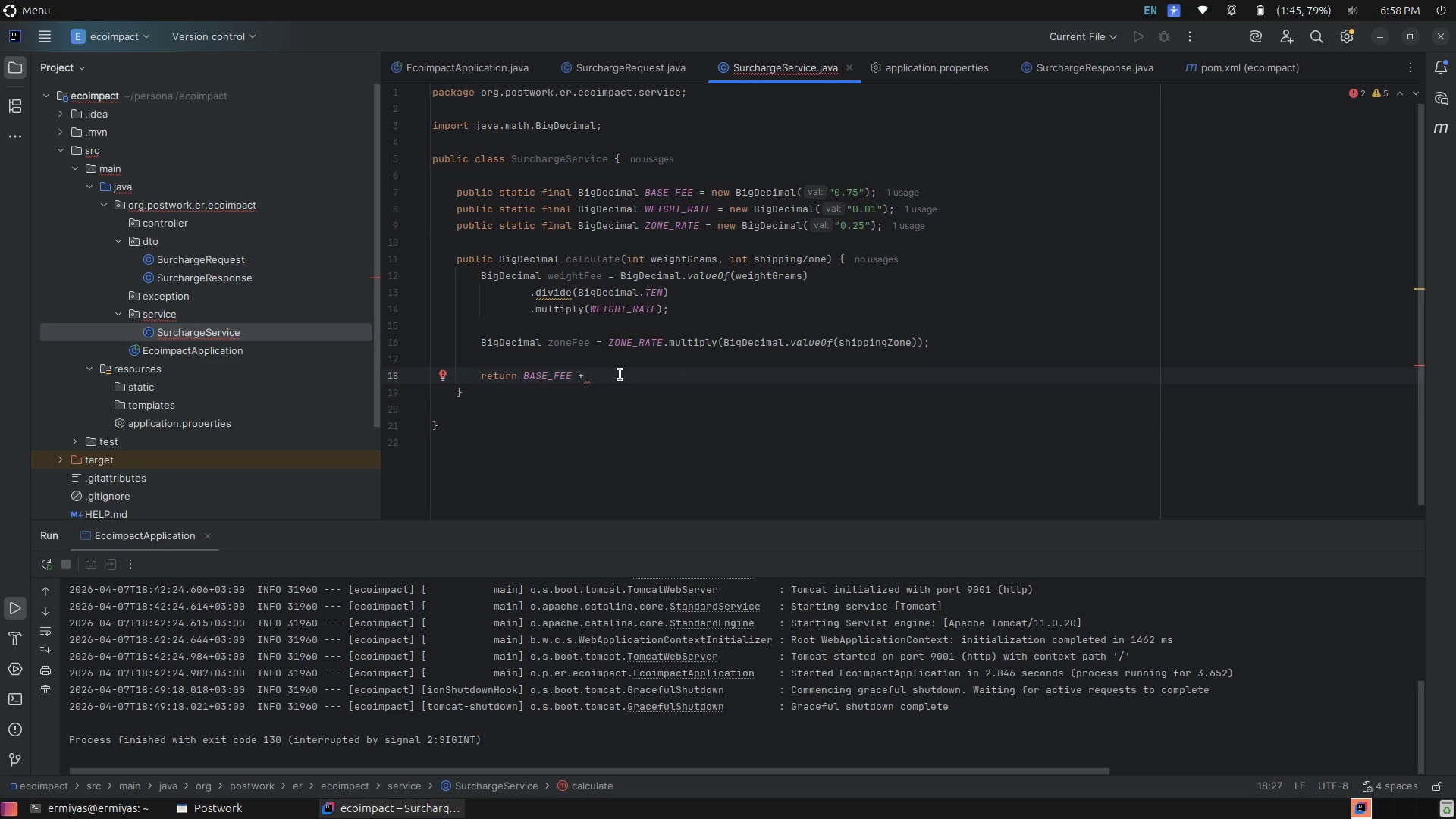 
left_click([489, 403])
 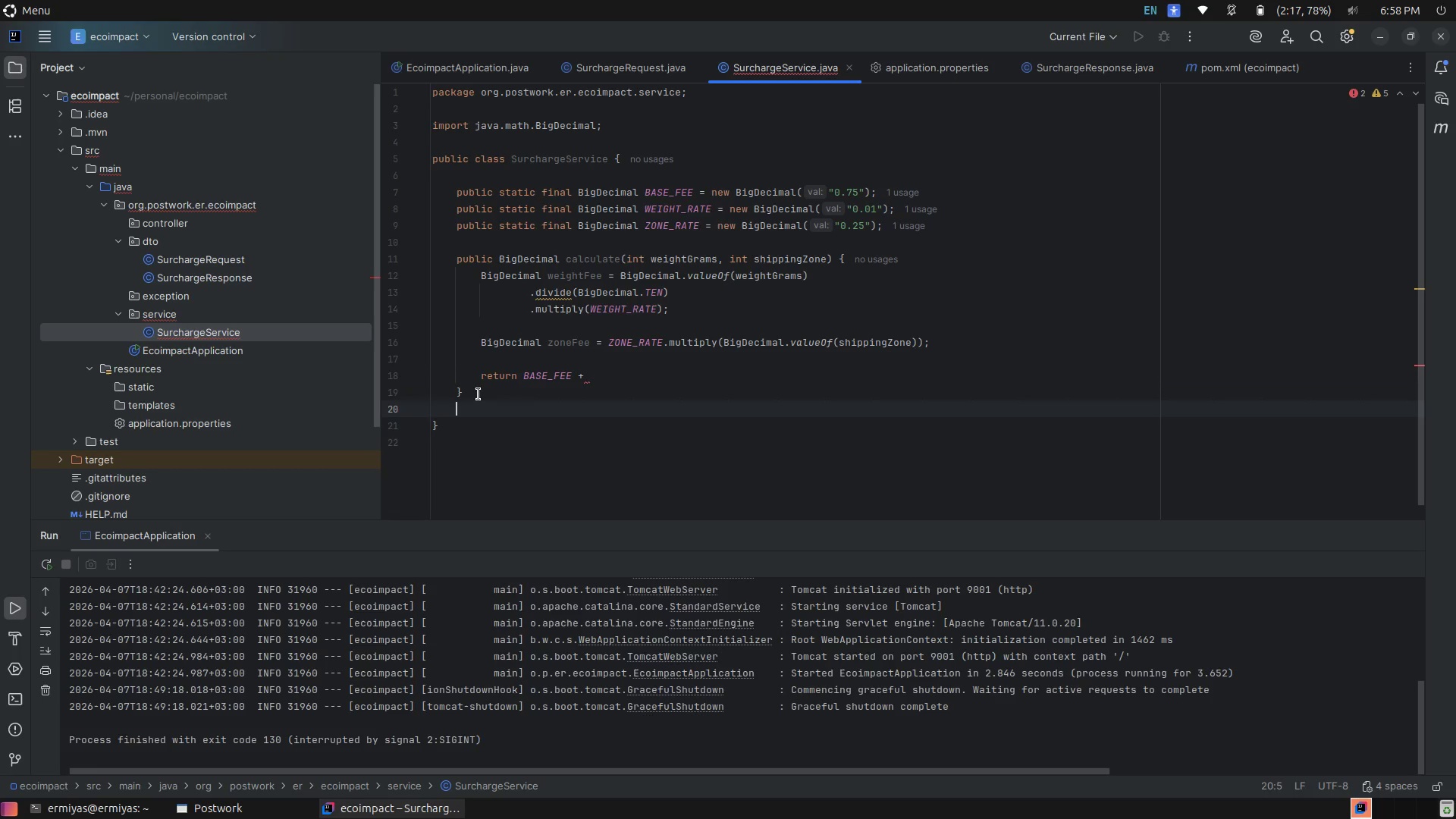 
left_click([475, 393])
 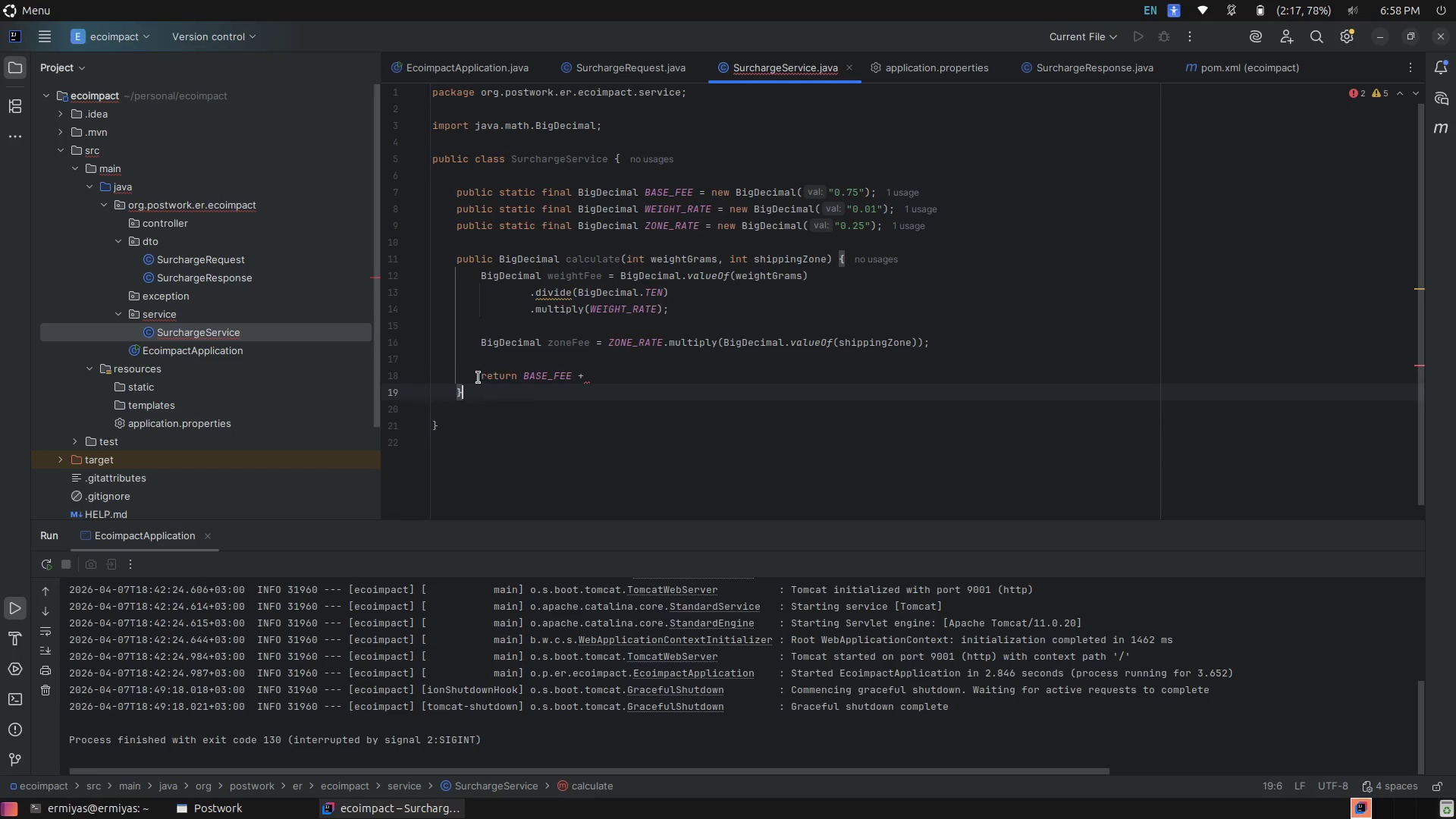 
left_click([480, 375])
 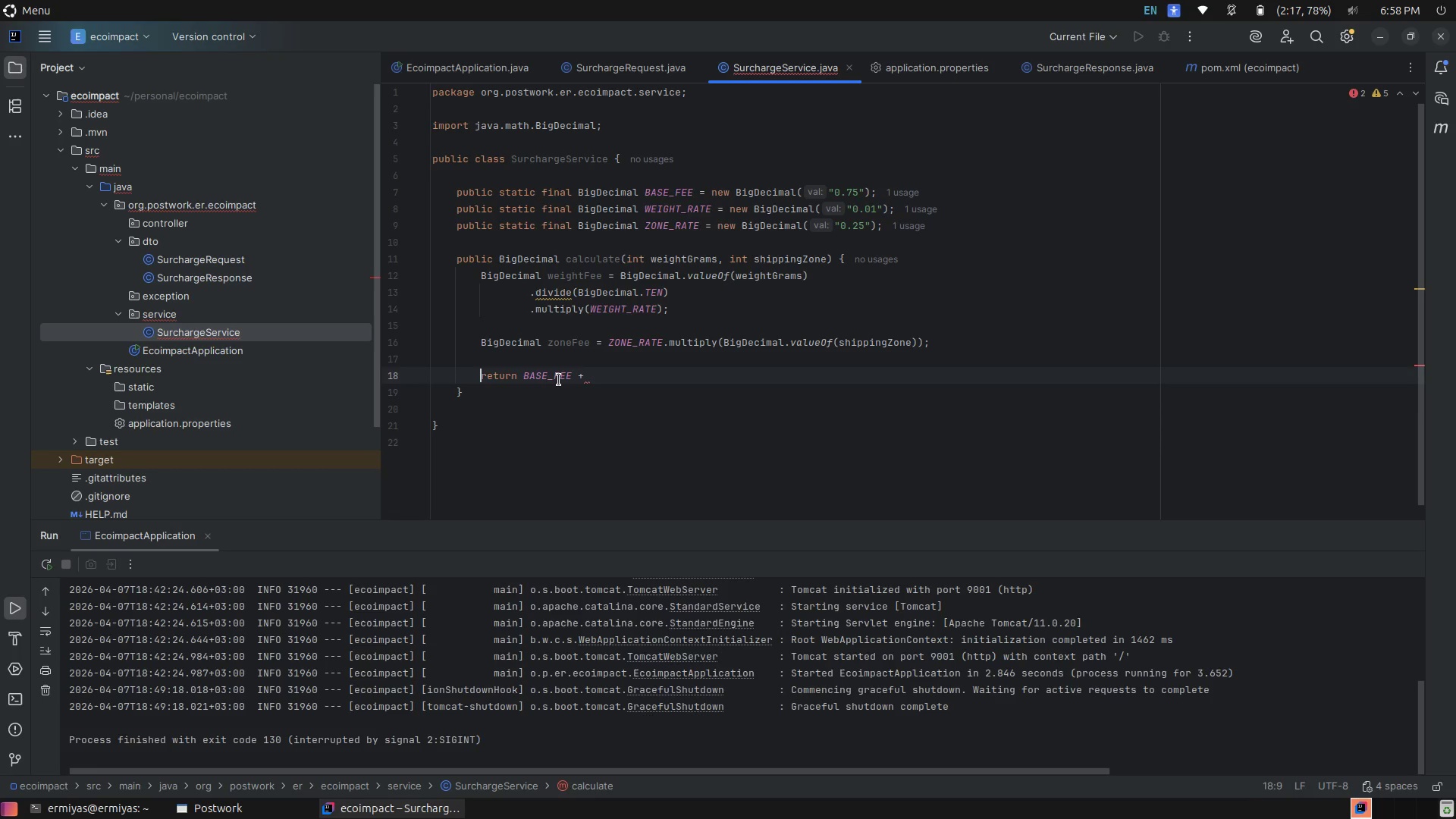 
double_click([559, 380])
 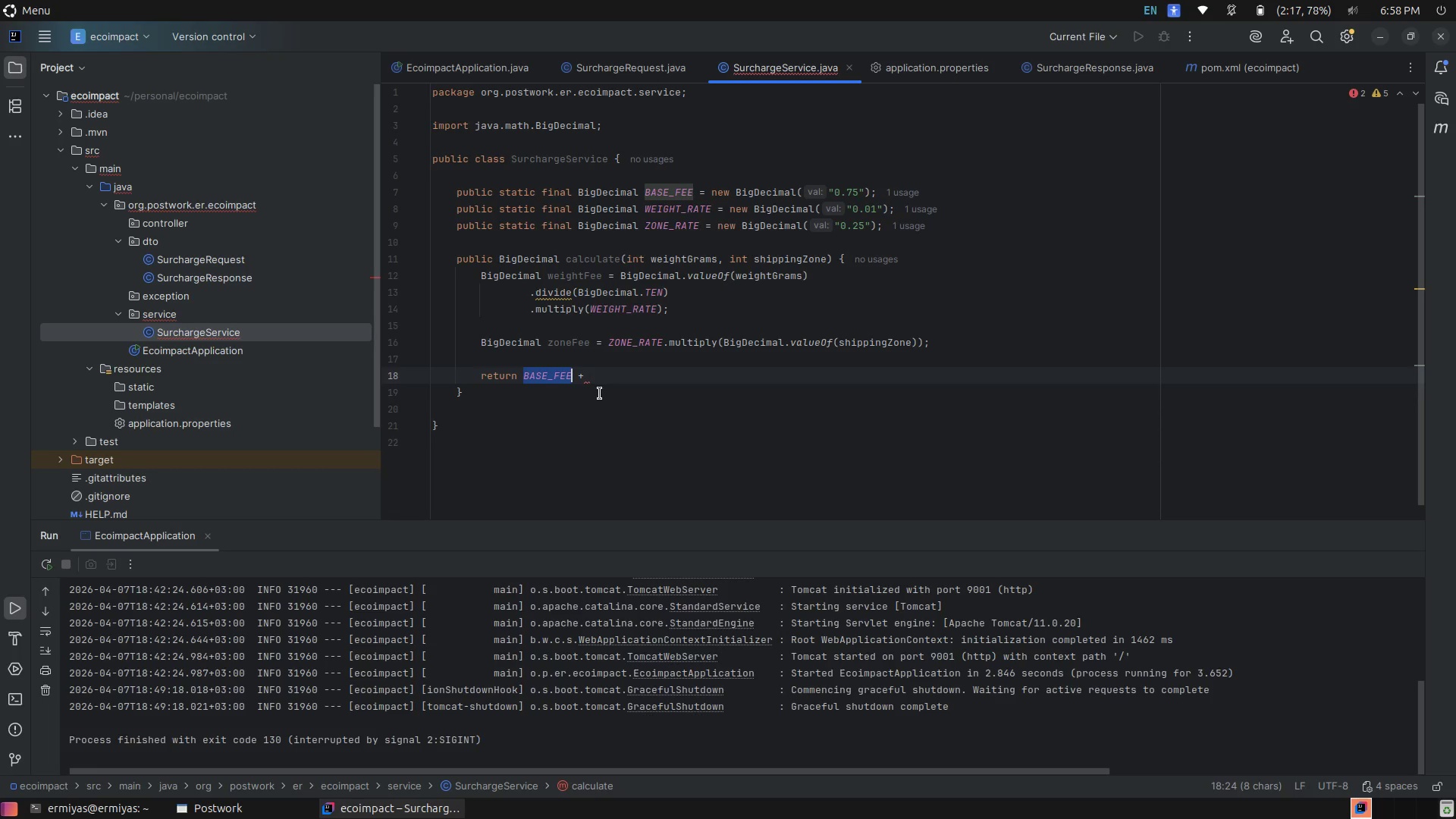 
left_click([600, 394])
 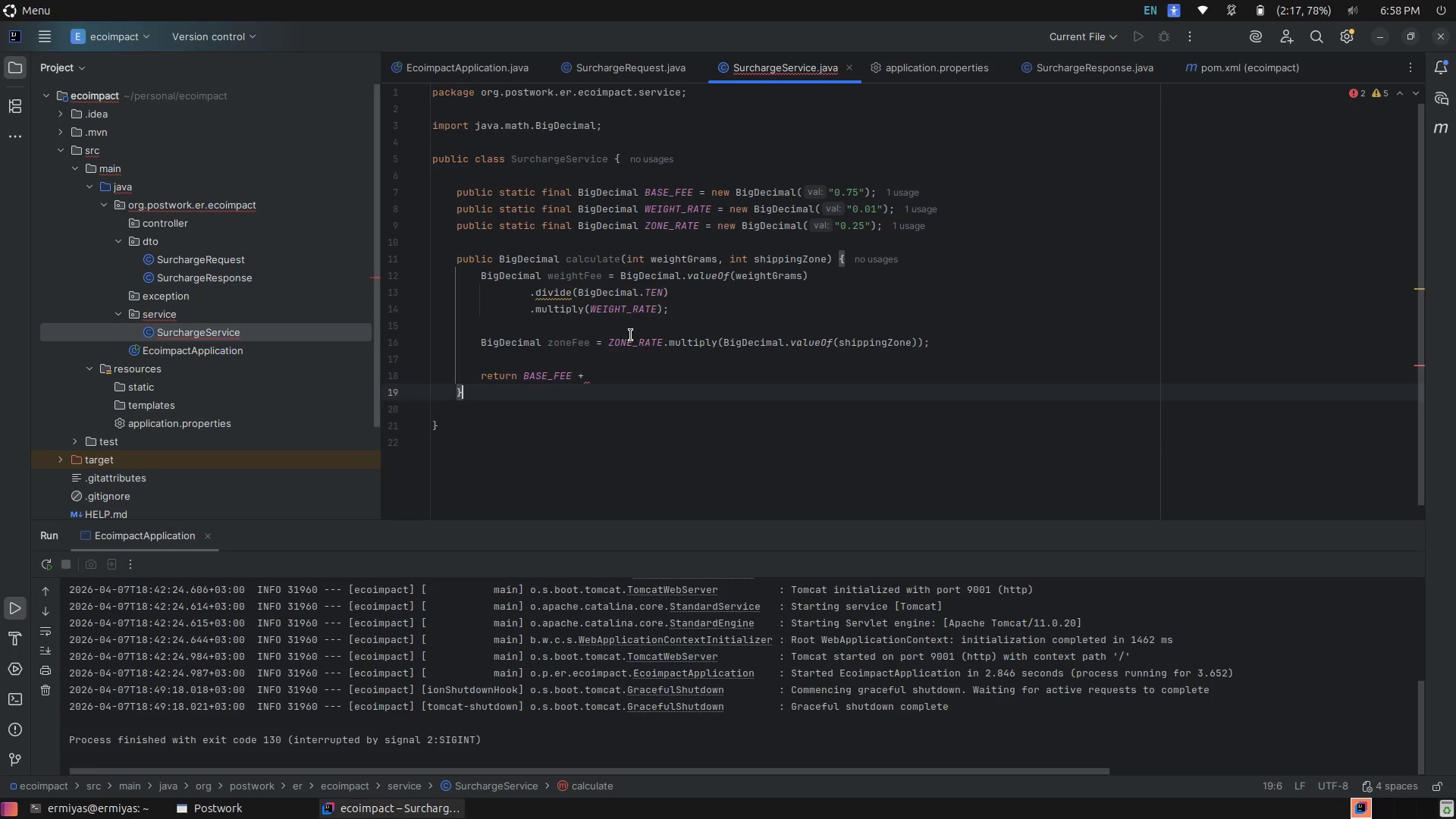 
double_click([631, 335])
 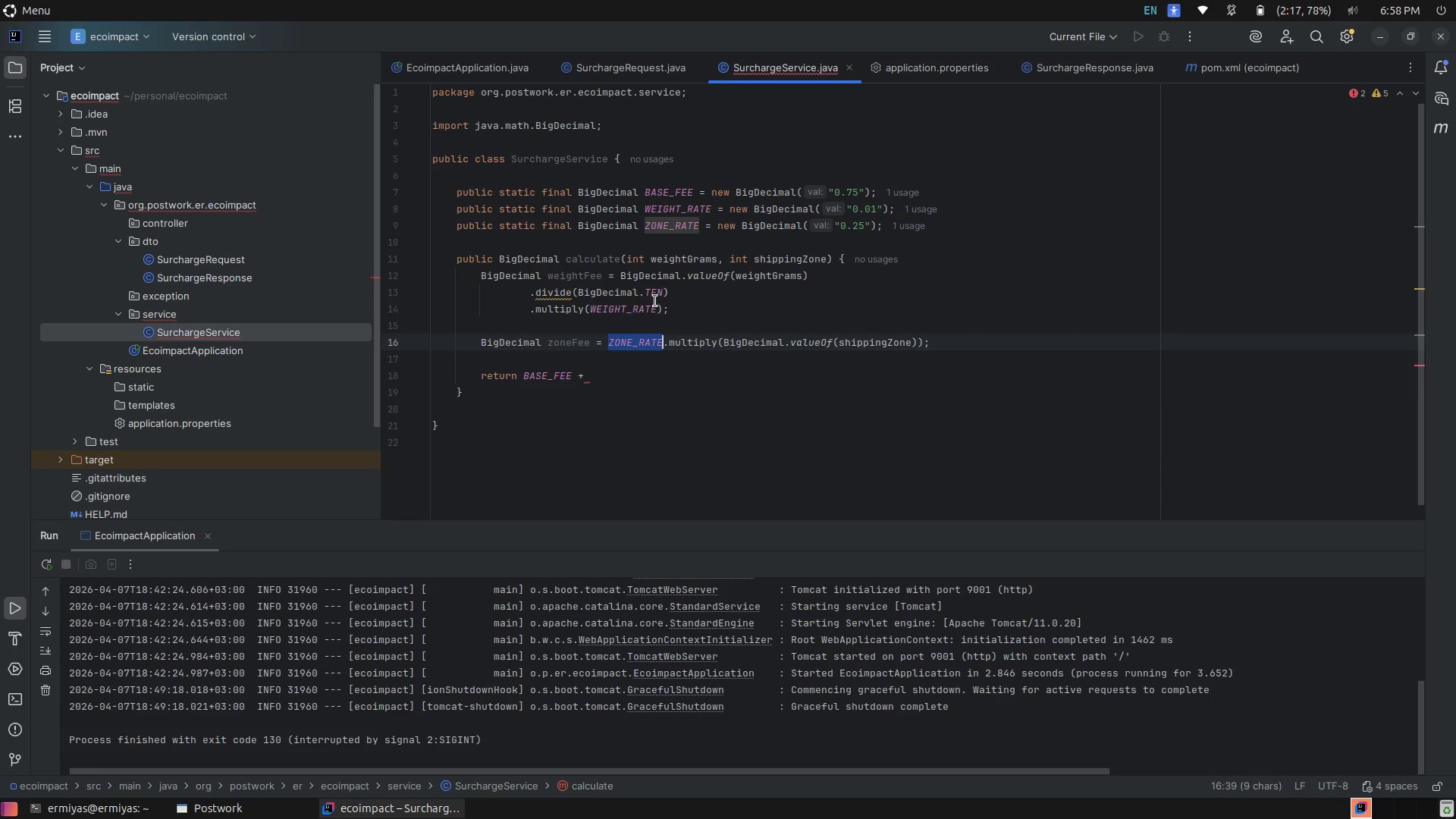 
left_click([655, 301])
 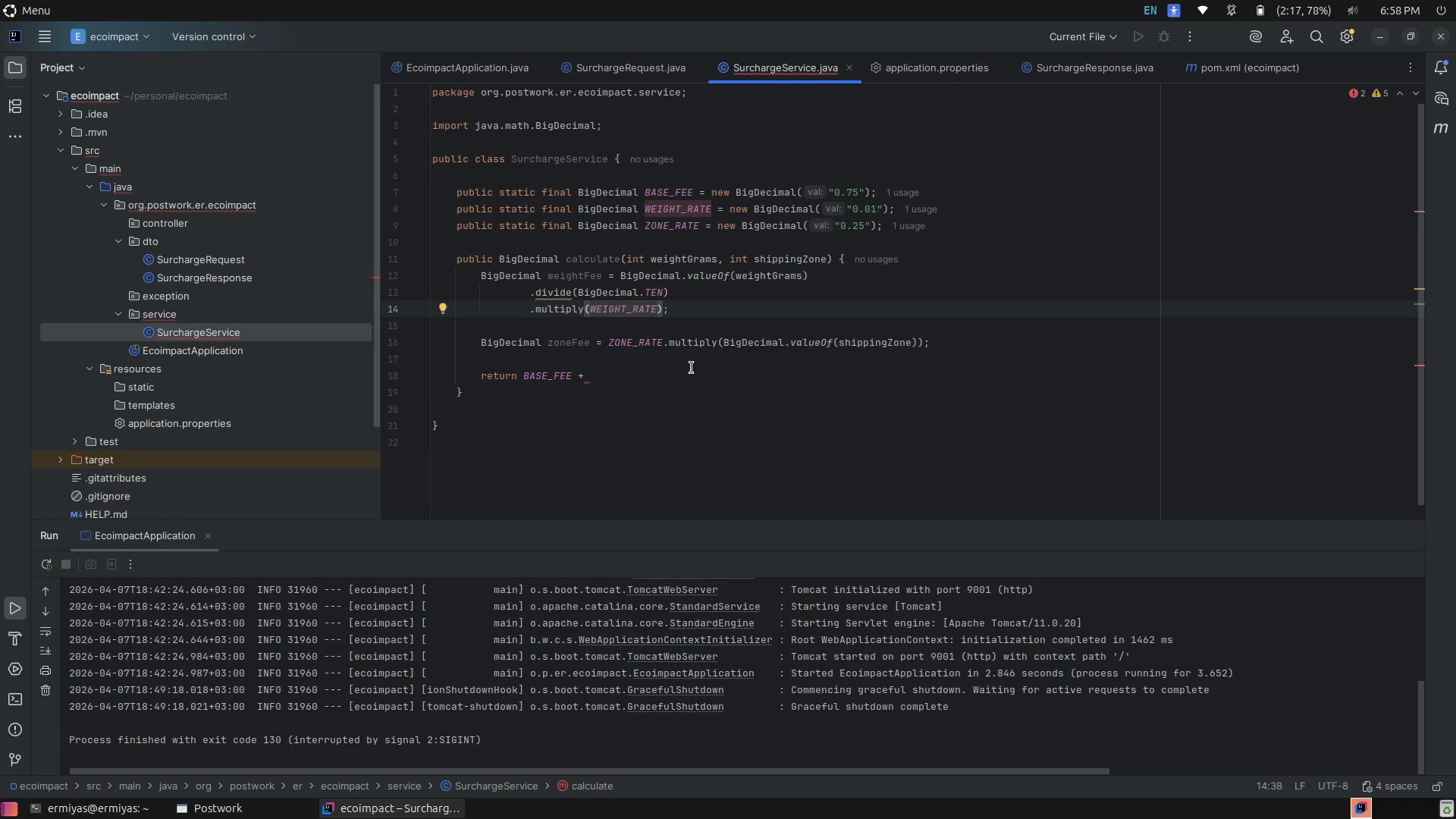 
left_click([670, 369])
 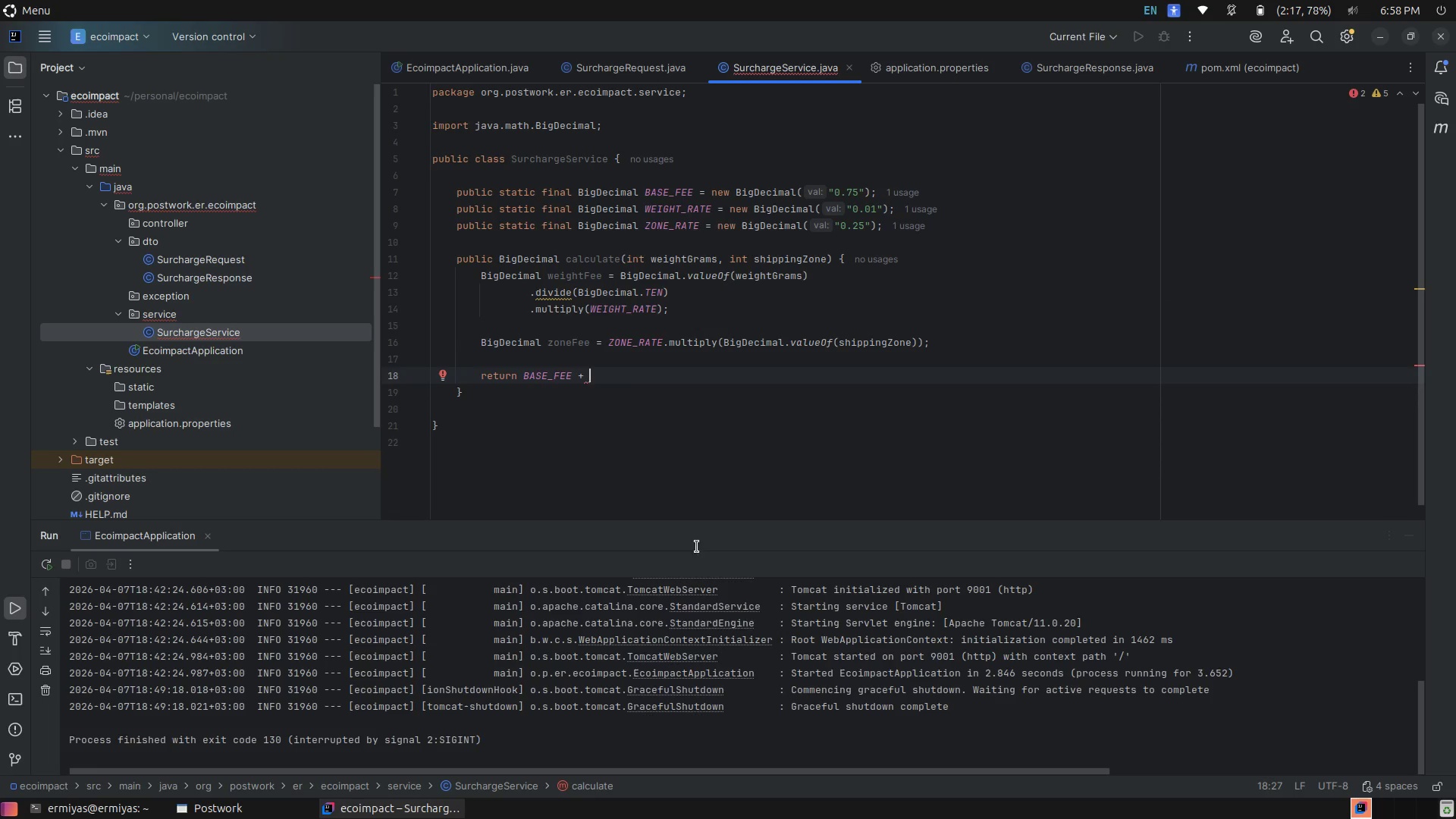 
scroll: coordinate [877, 625], scroll_direction: up, amount: 3.0
 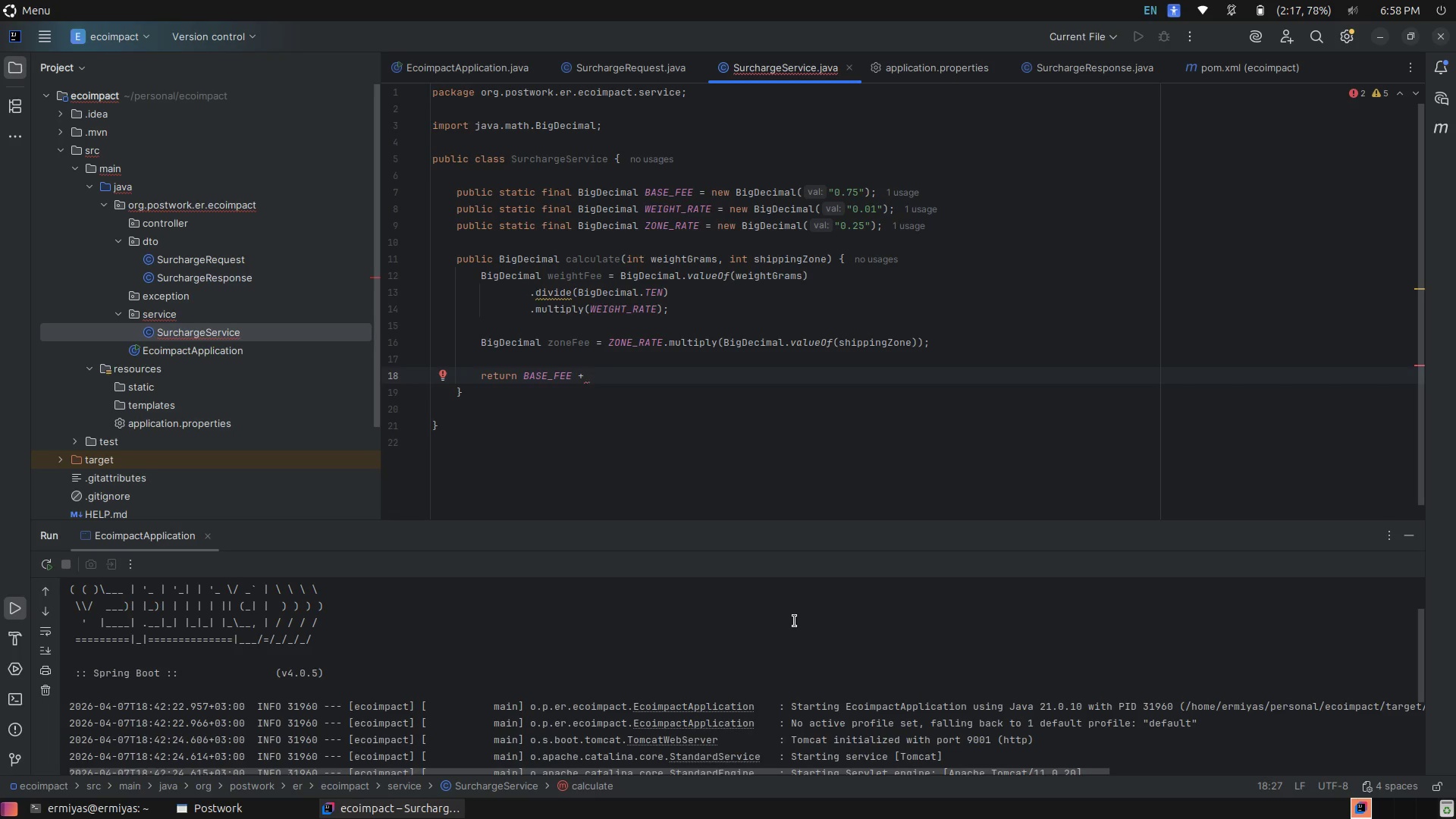 
wait(6.75)
 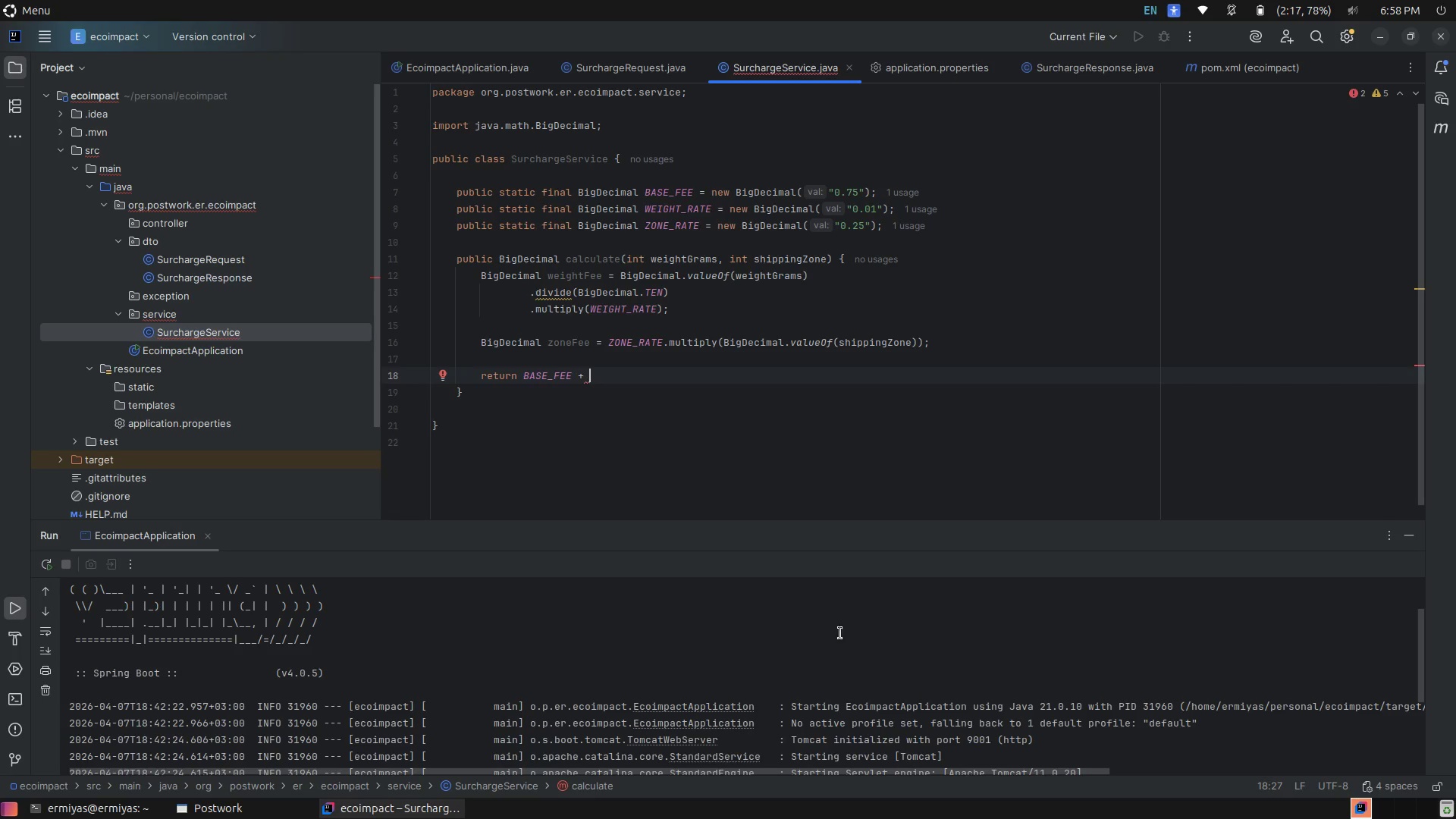 
left_click([494, 403])
 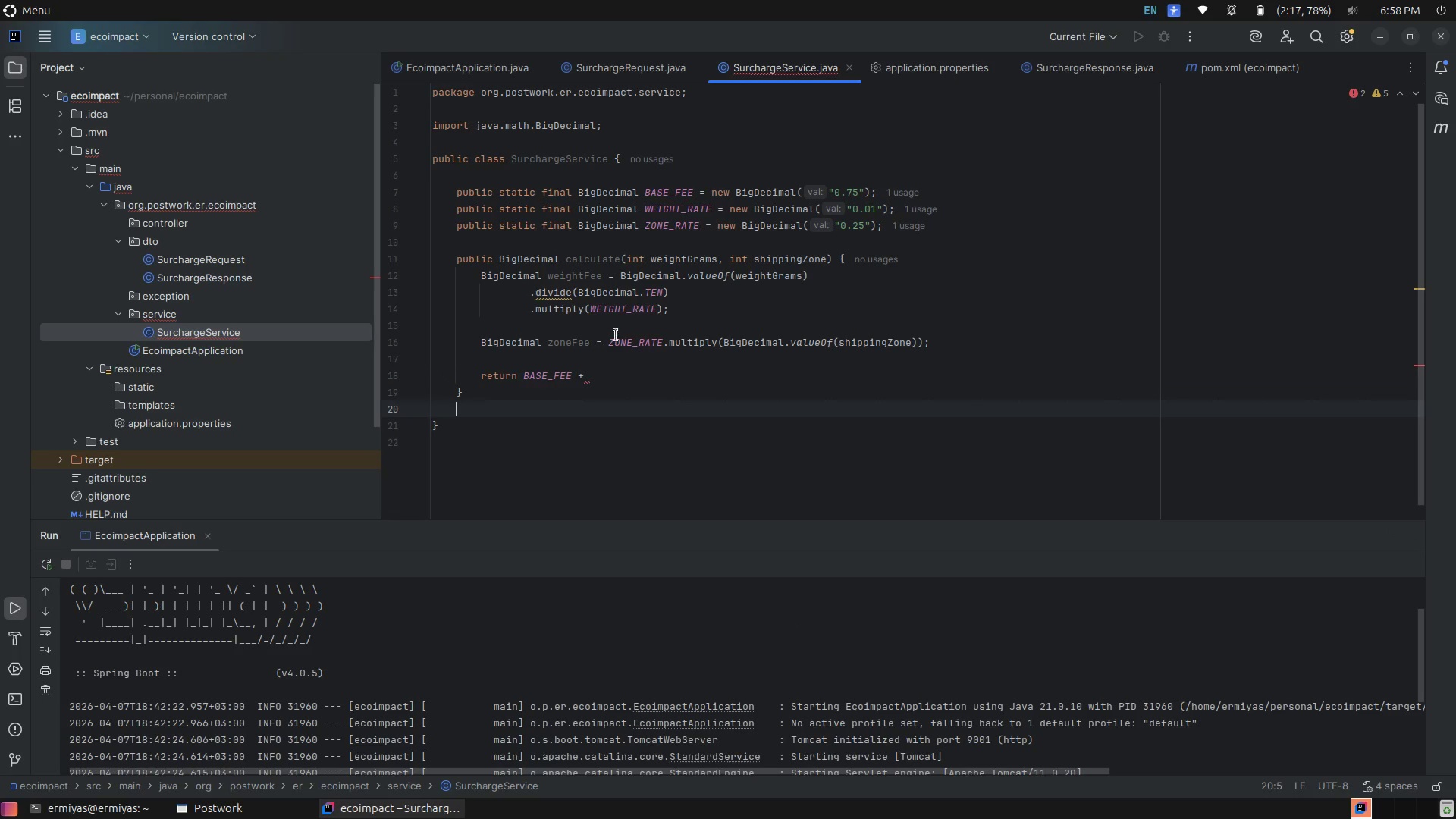 
left_click([685, 298])
 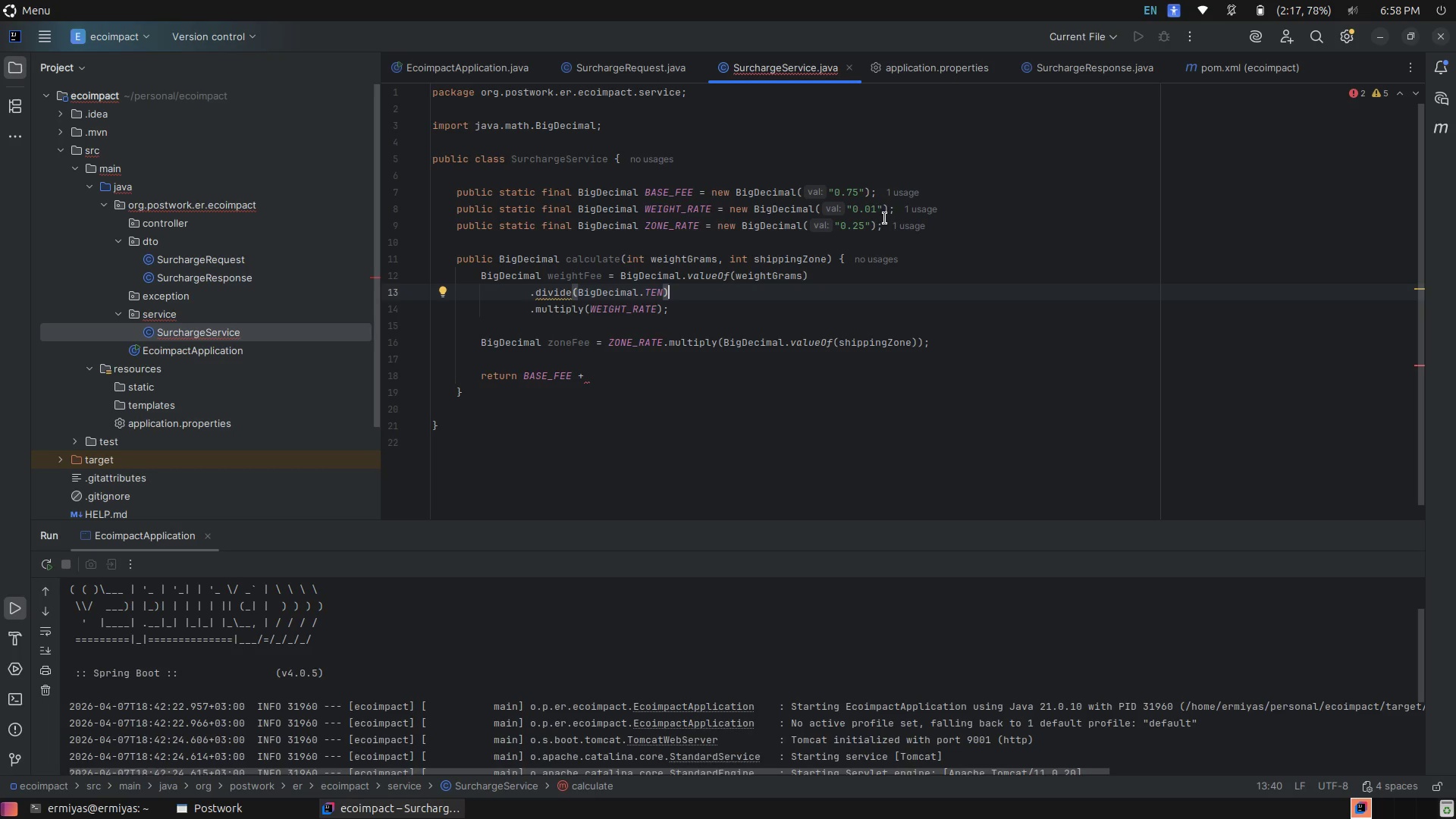 
left_click([879, 223])
 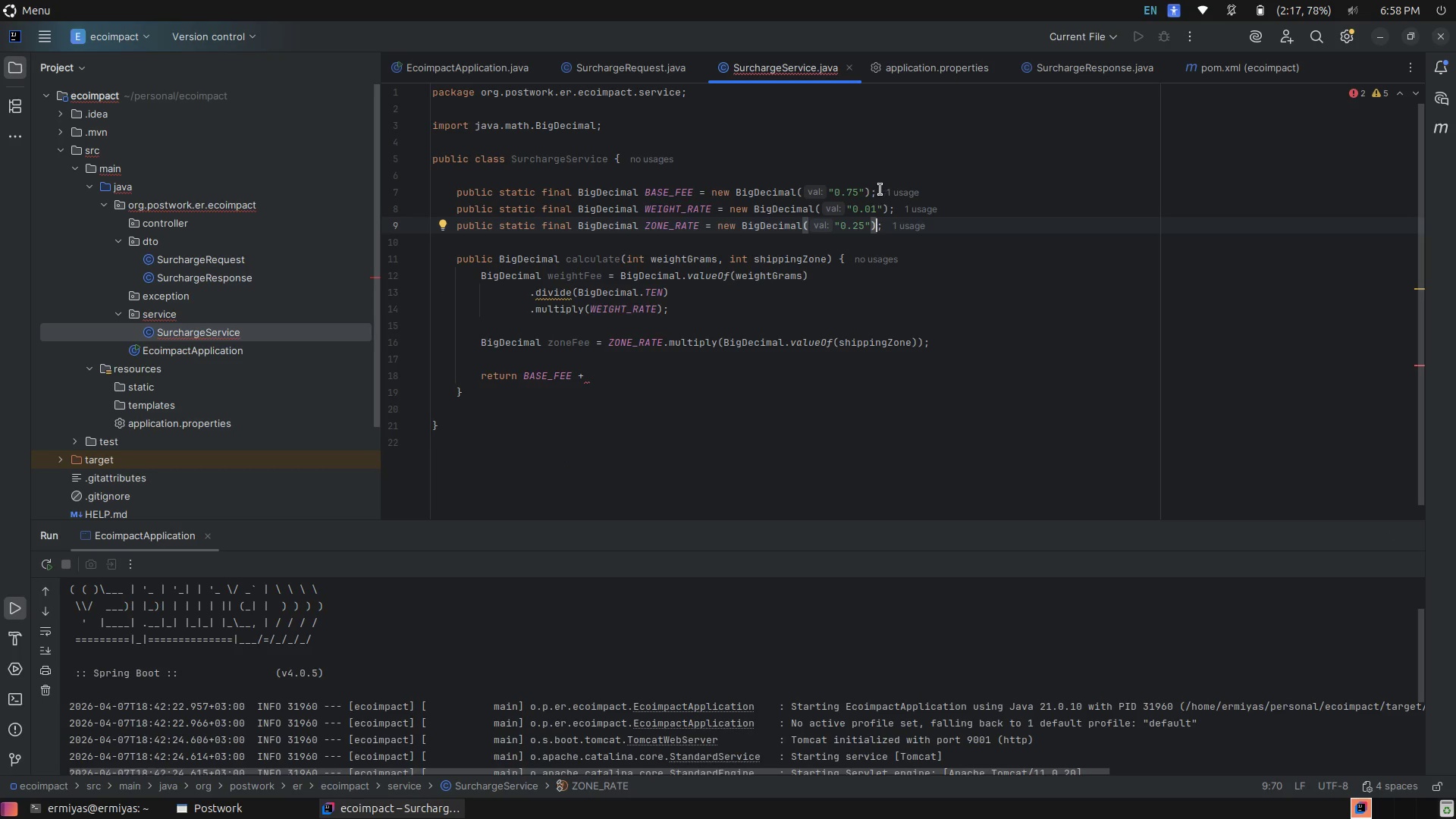 
left_click([864, 193])